 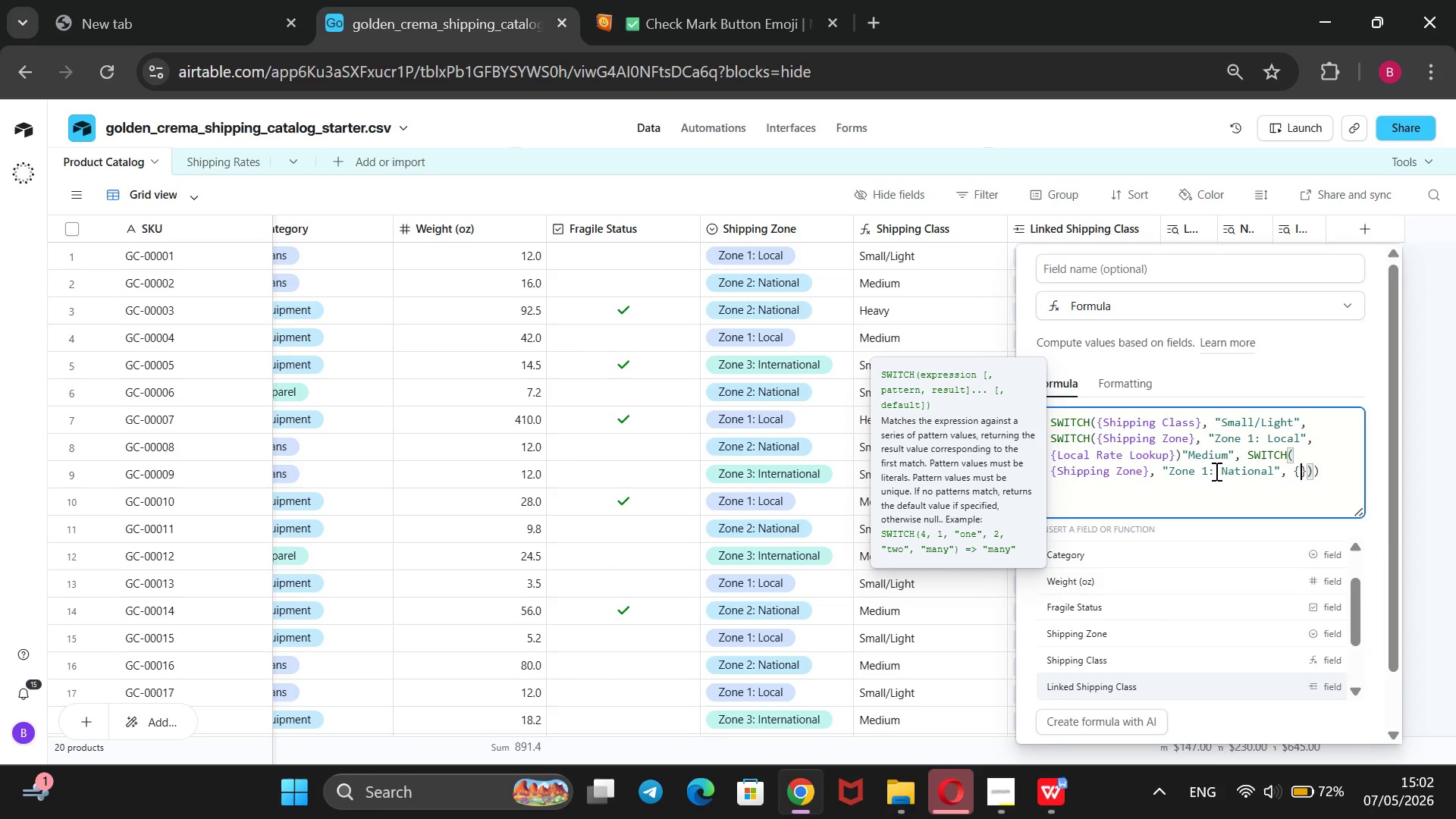 
key(ArrowDown)
 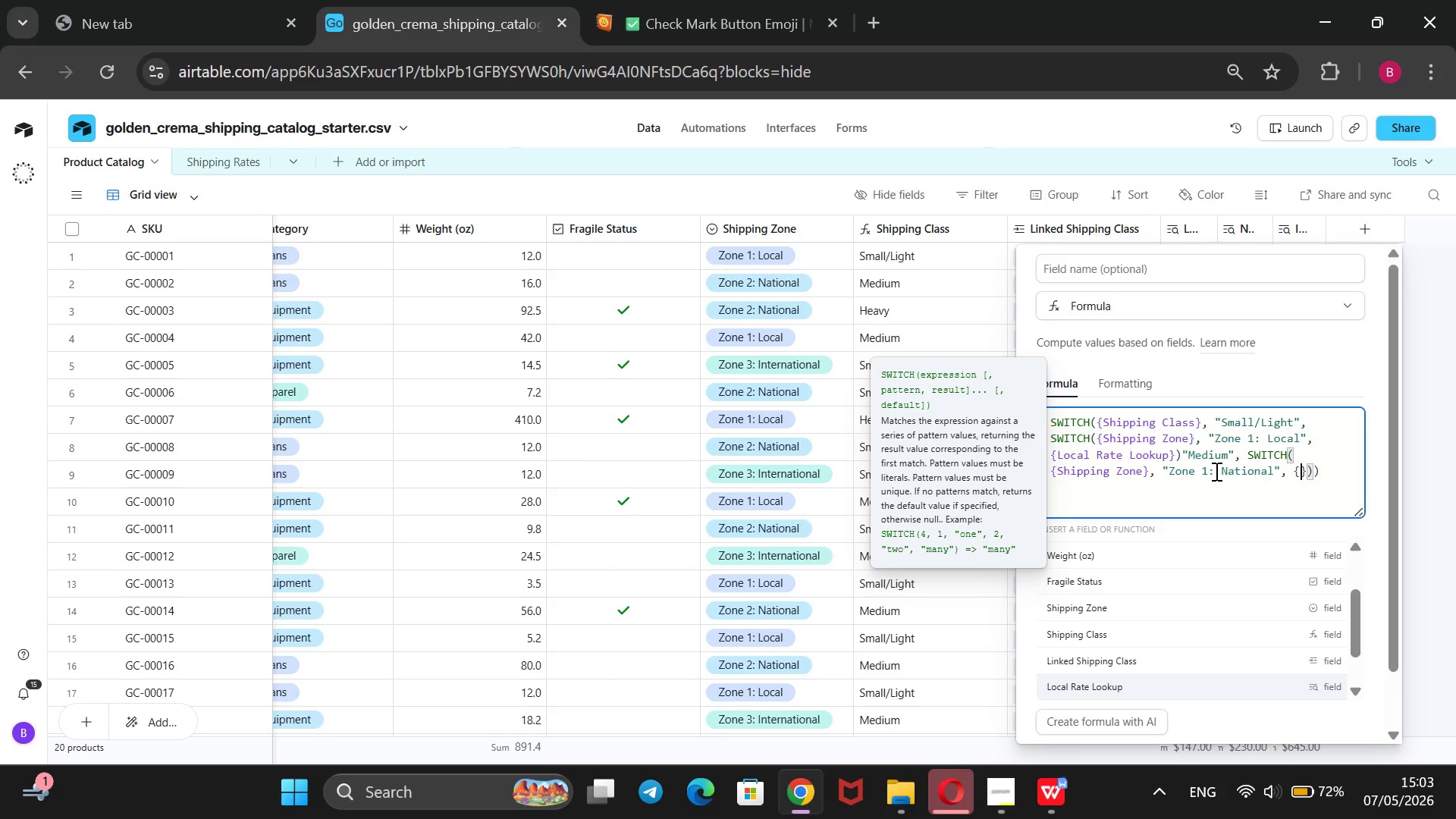 
wait(6.92)
 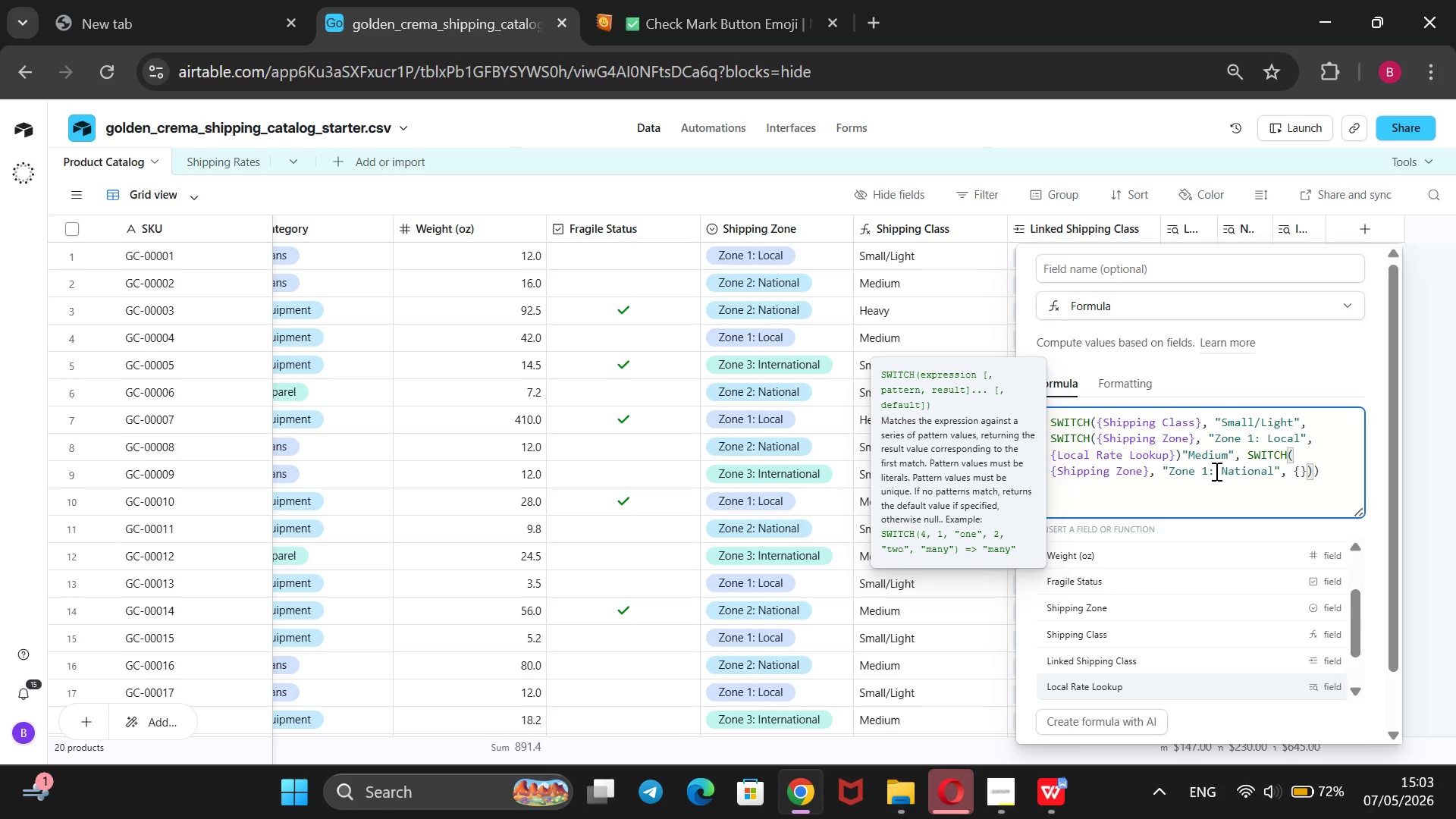 
key(Enter)
 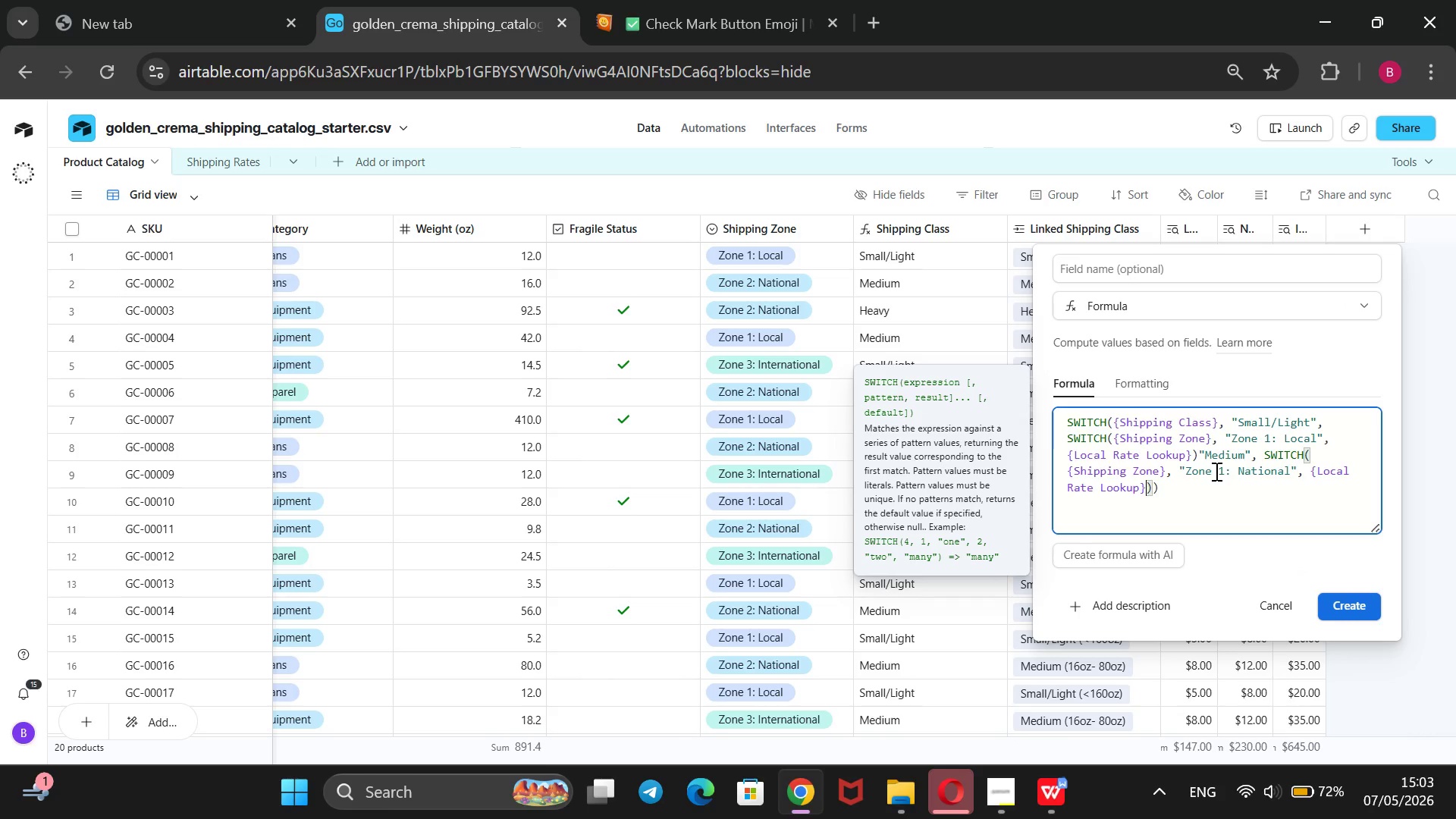 
key(ArrowRight)
 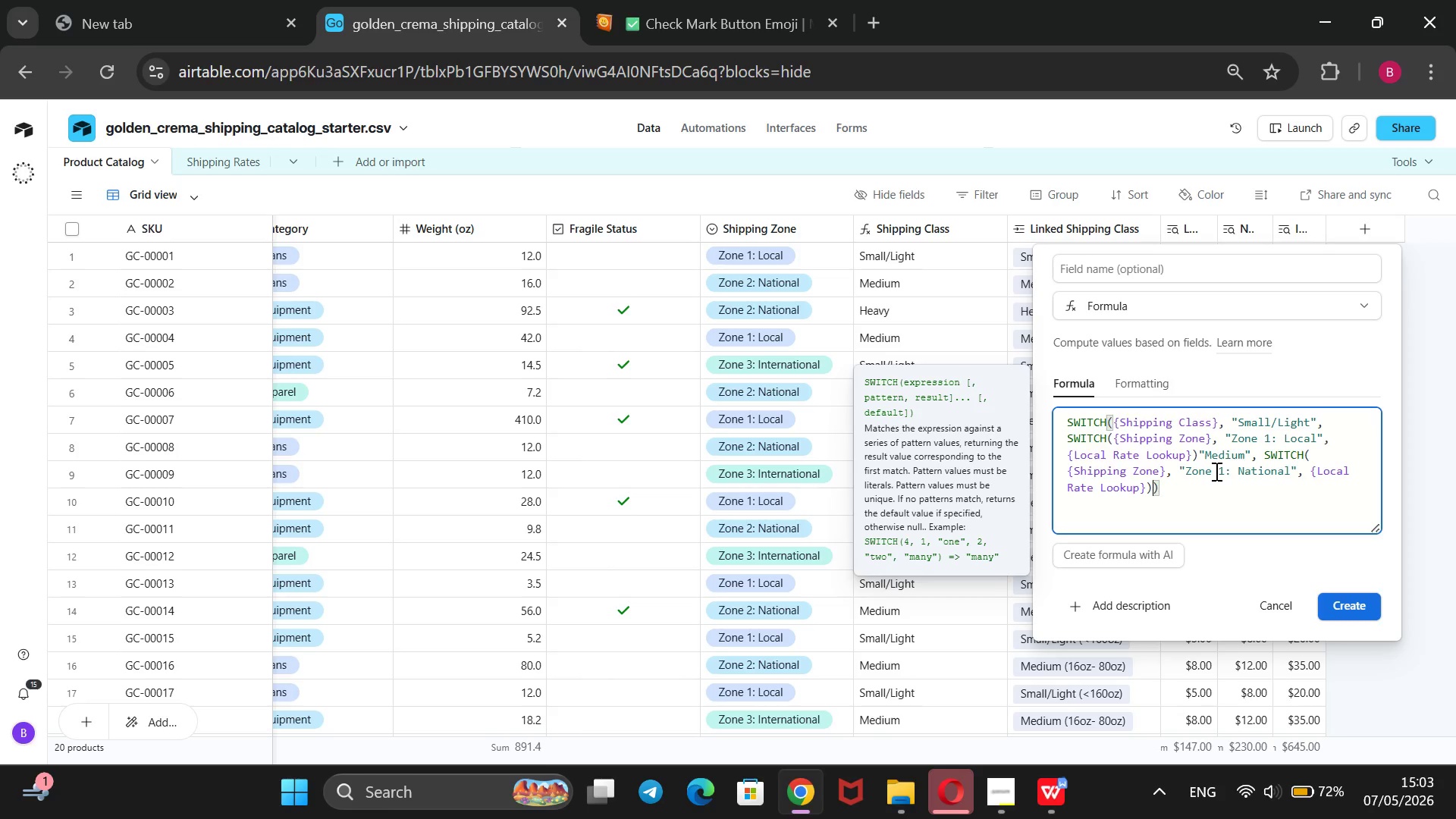 
key(Space)
 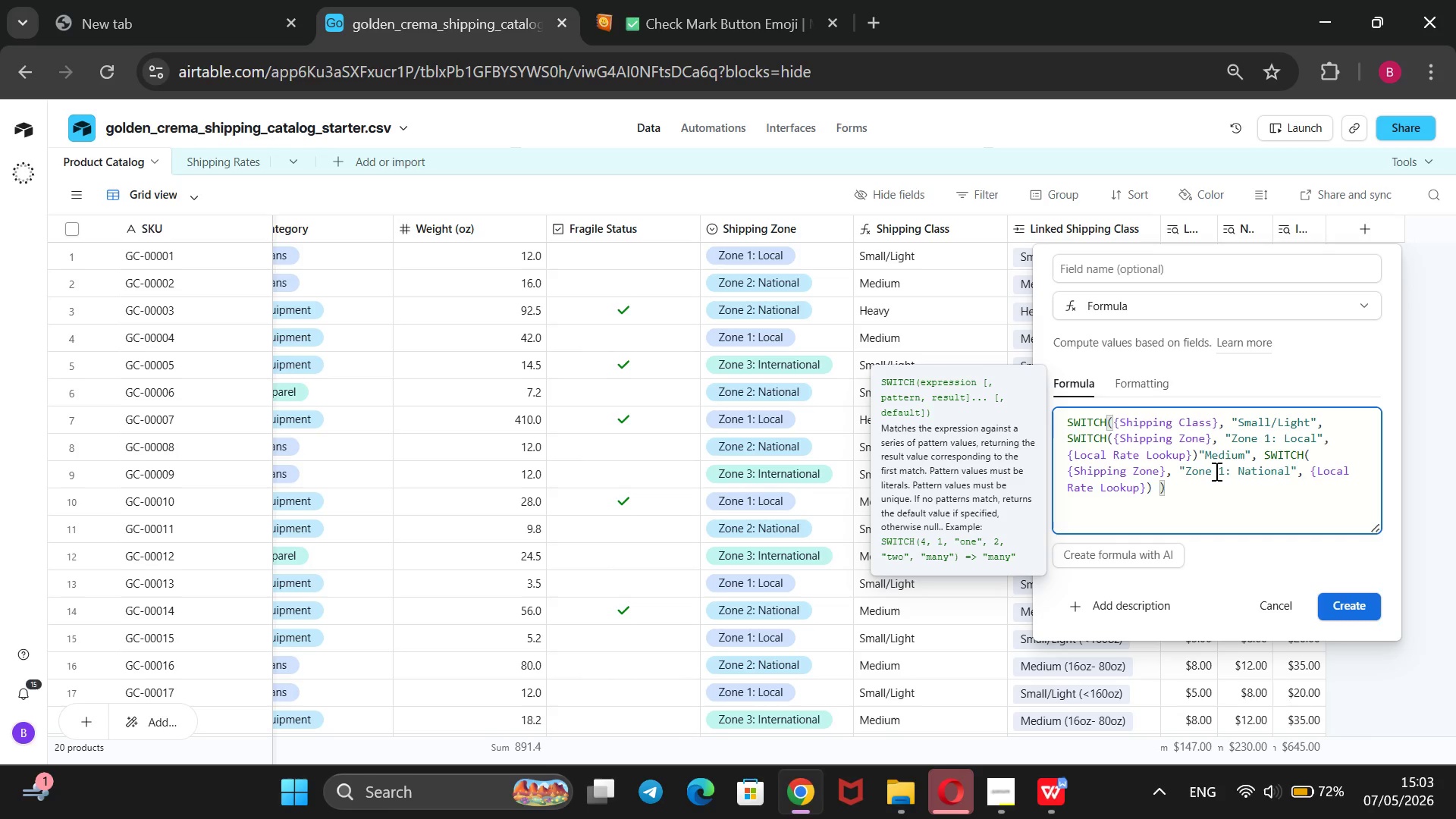 
wait(7.7)
 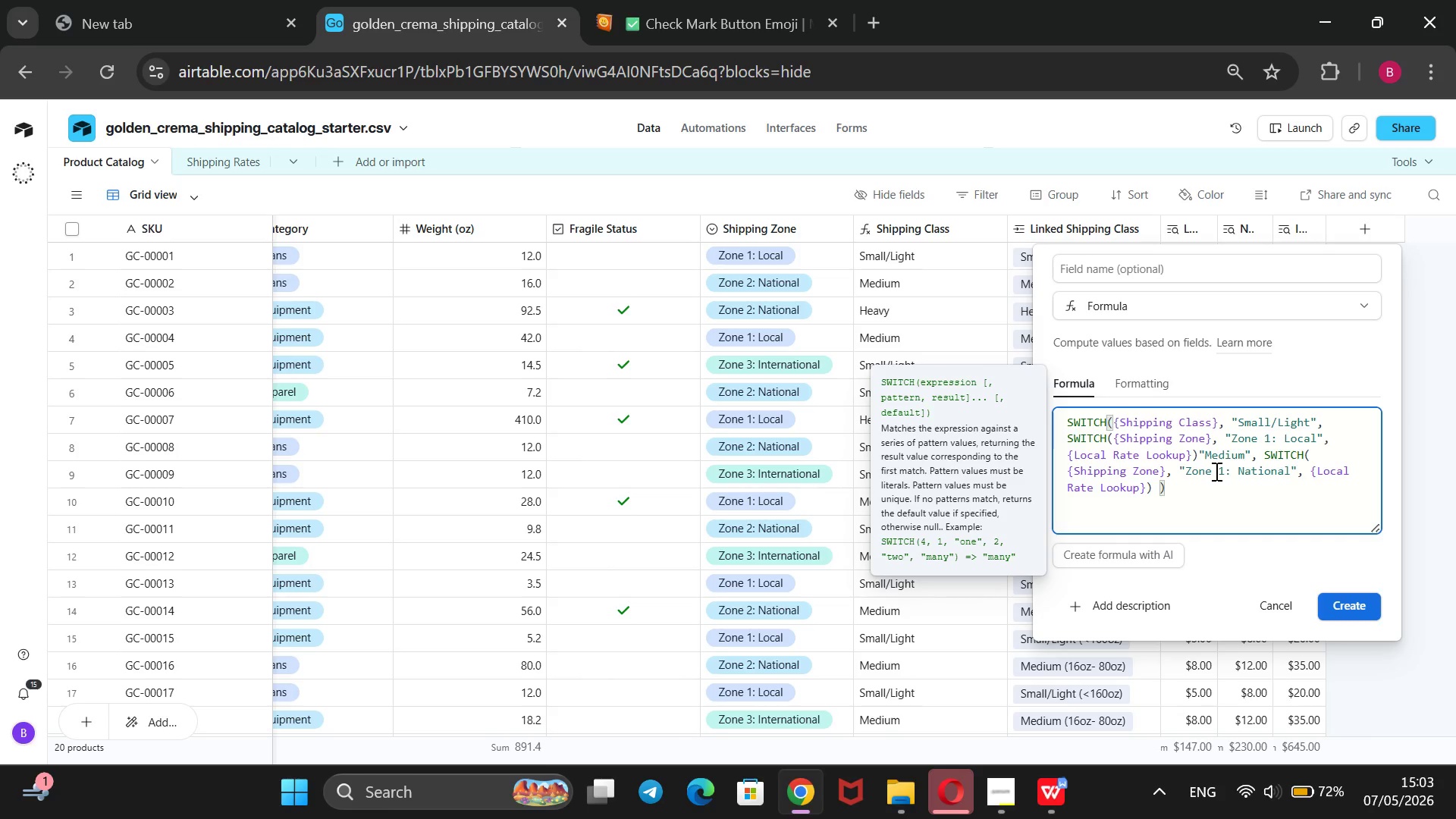 
key(Backspace)
type(@Heavy)
 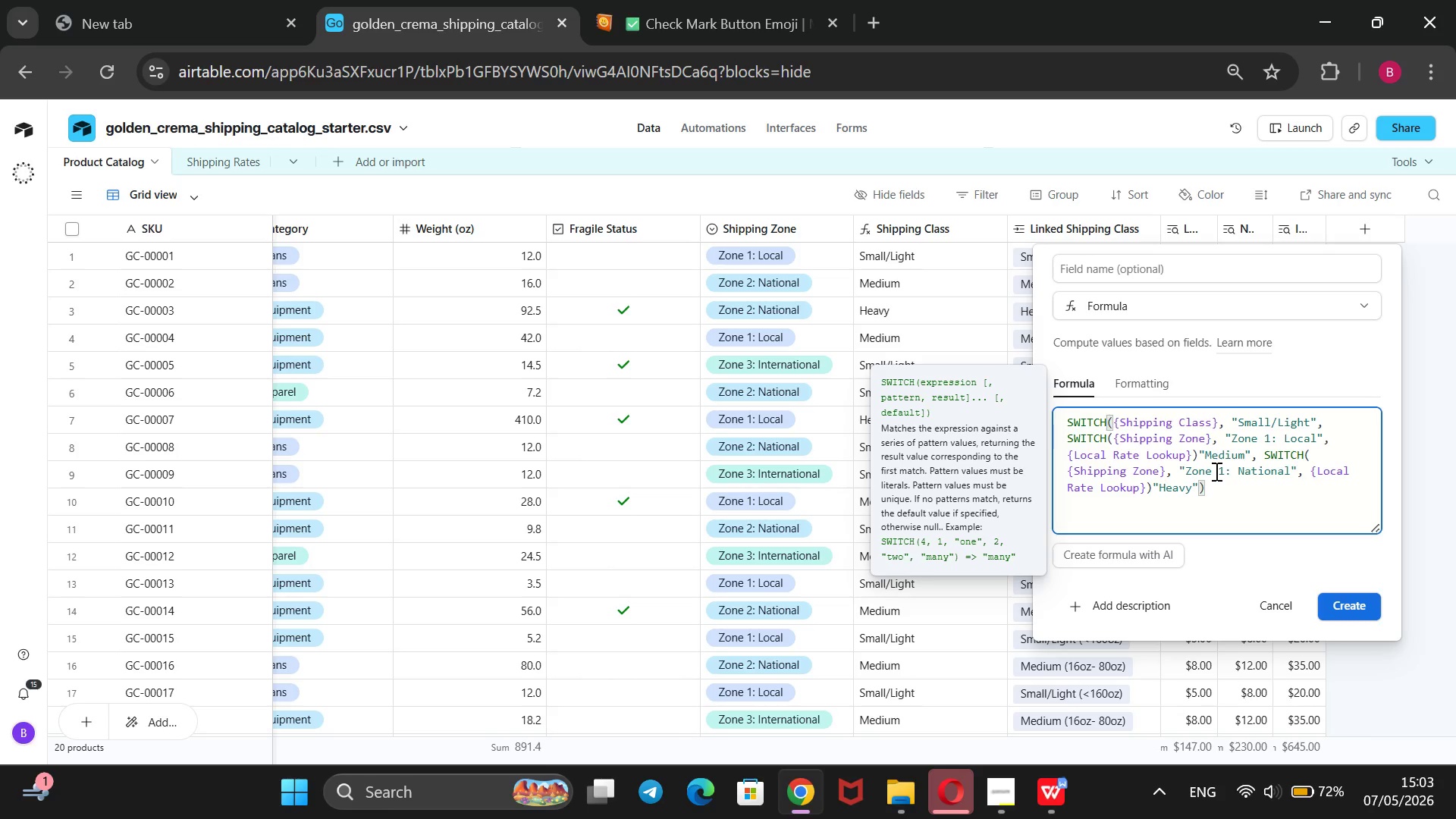 
key(ArrowRight)
 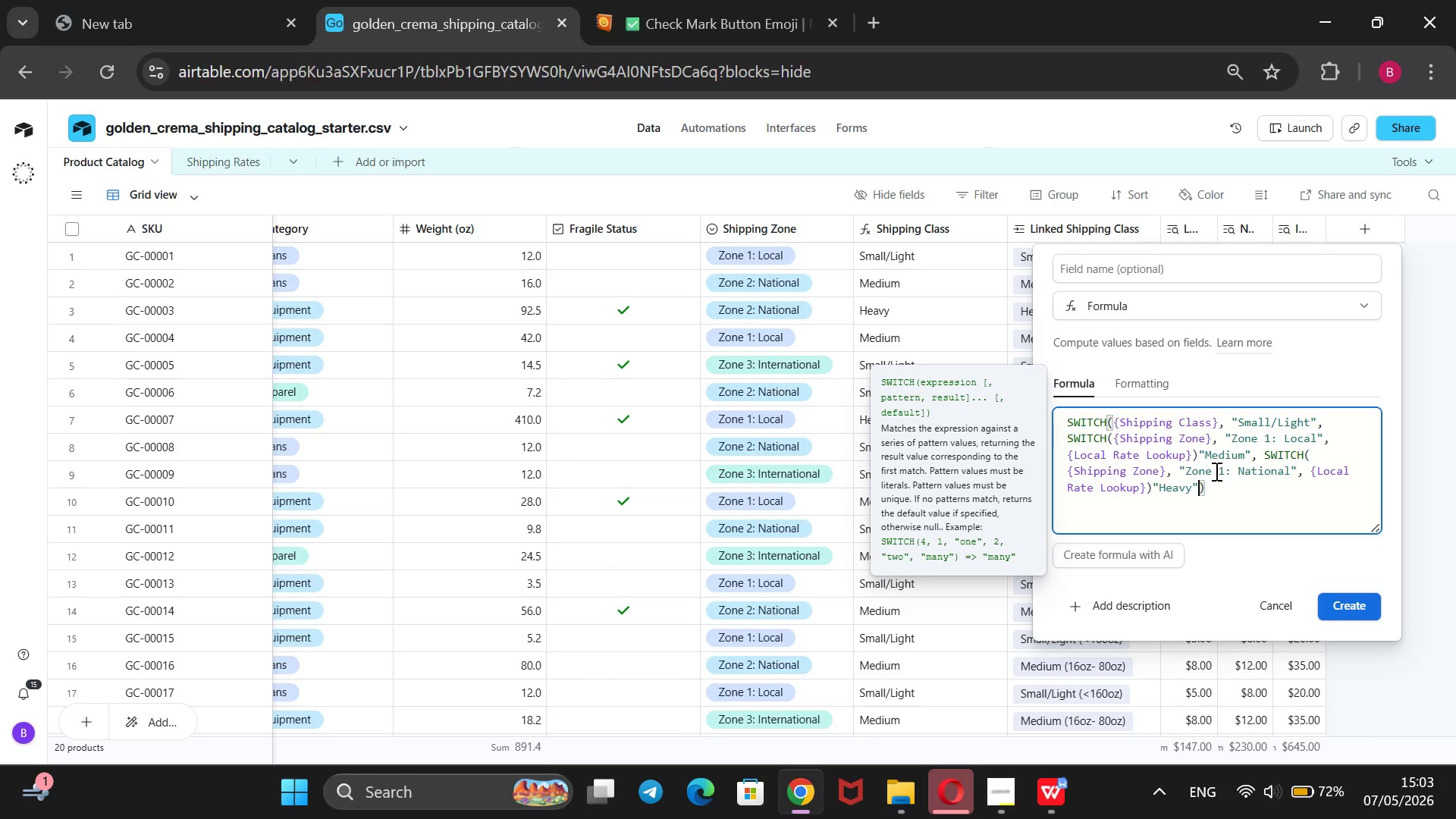 
type(, SWITCH())
 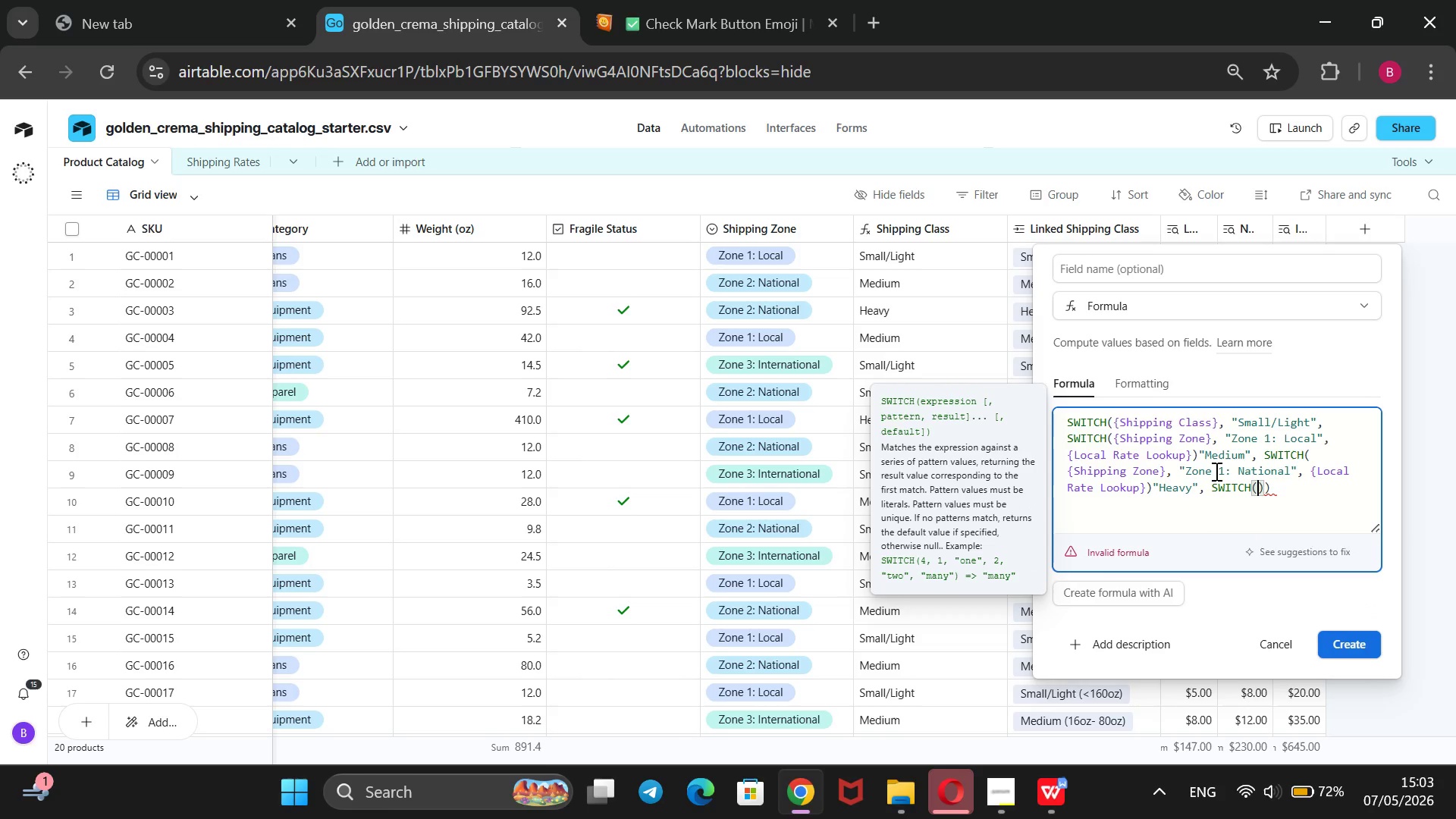 
 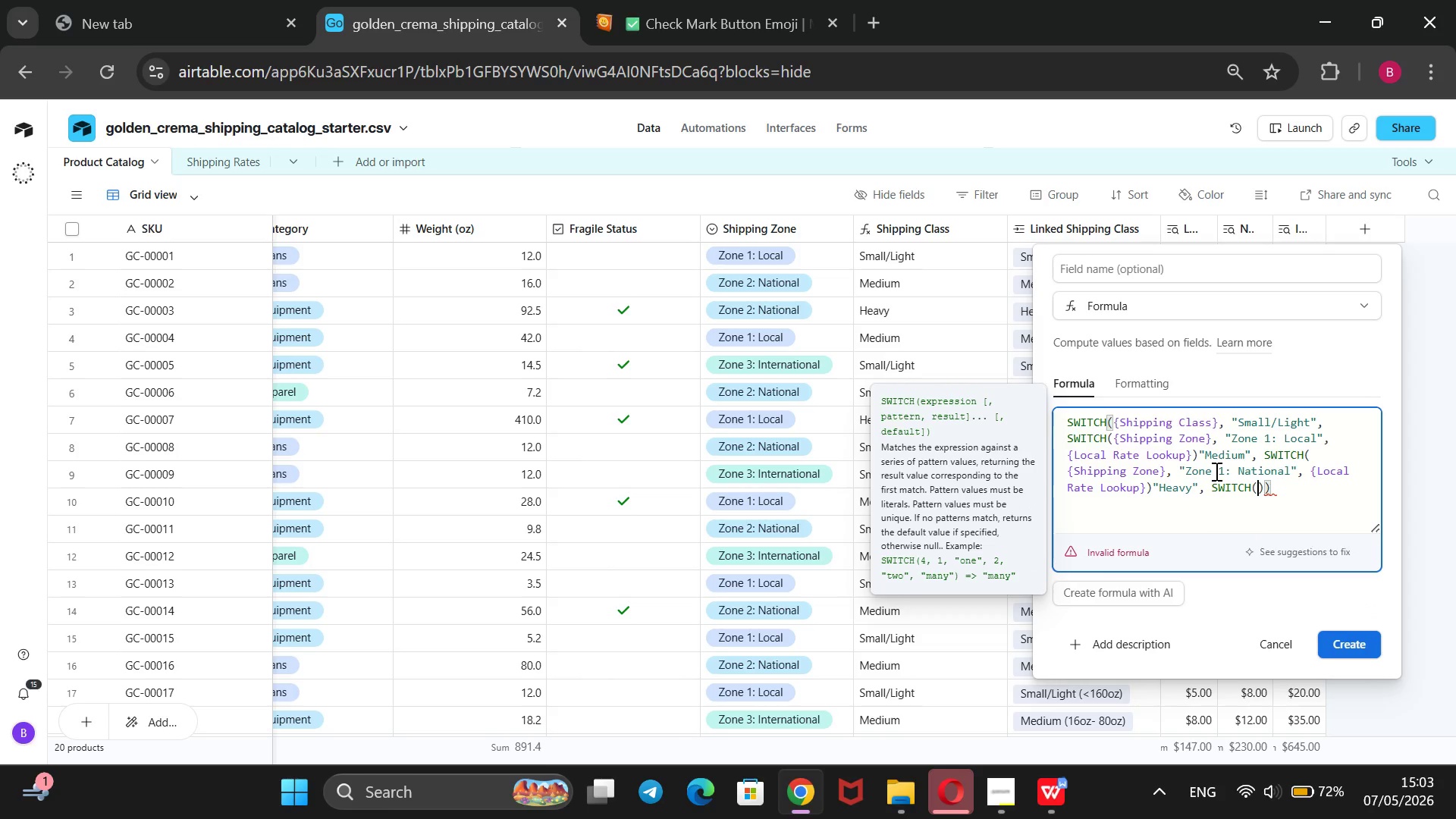 
key(ArrowLeft)
 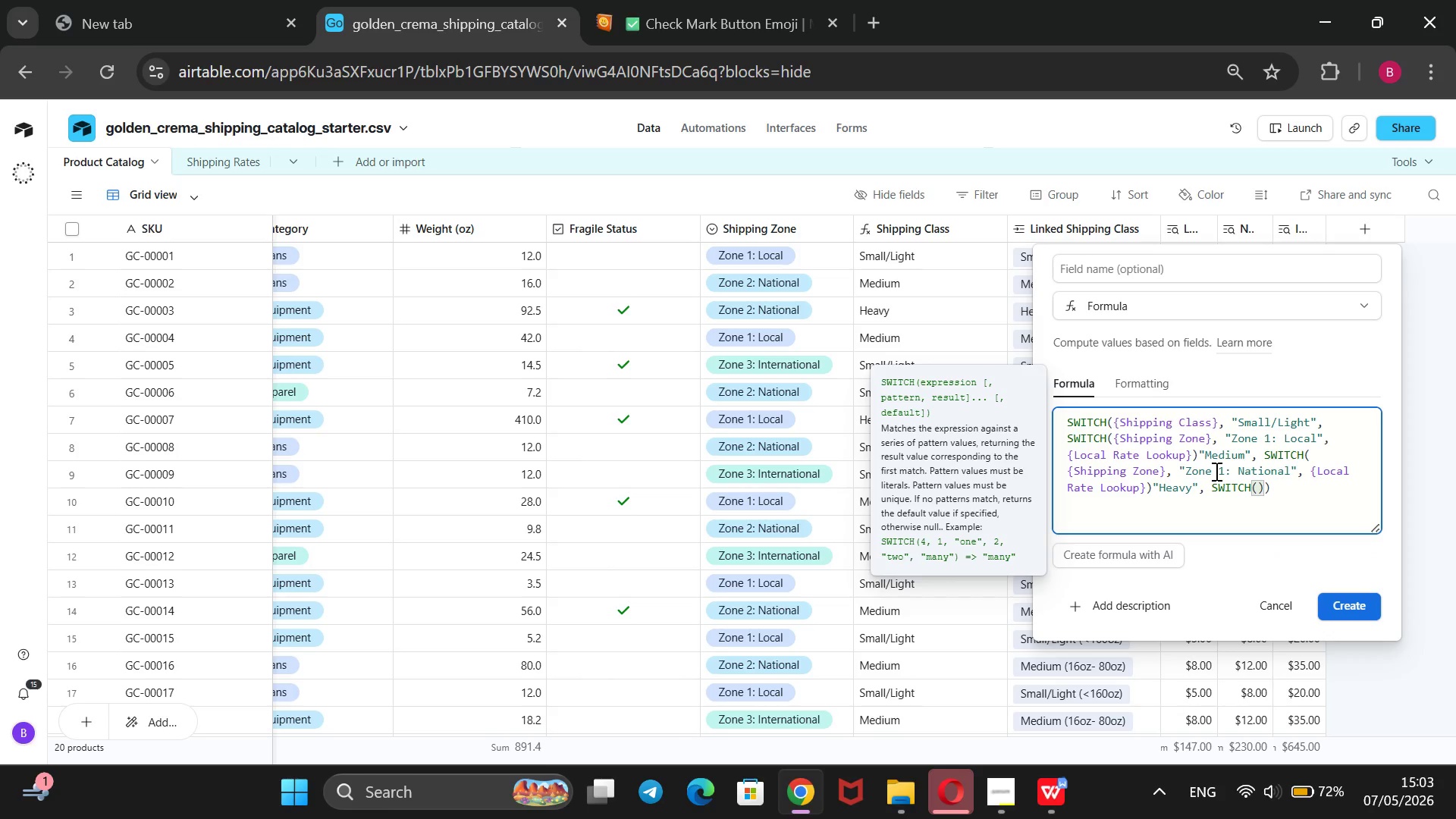 
key(Shift+BracketLeft)
 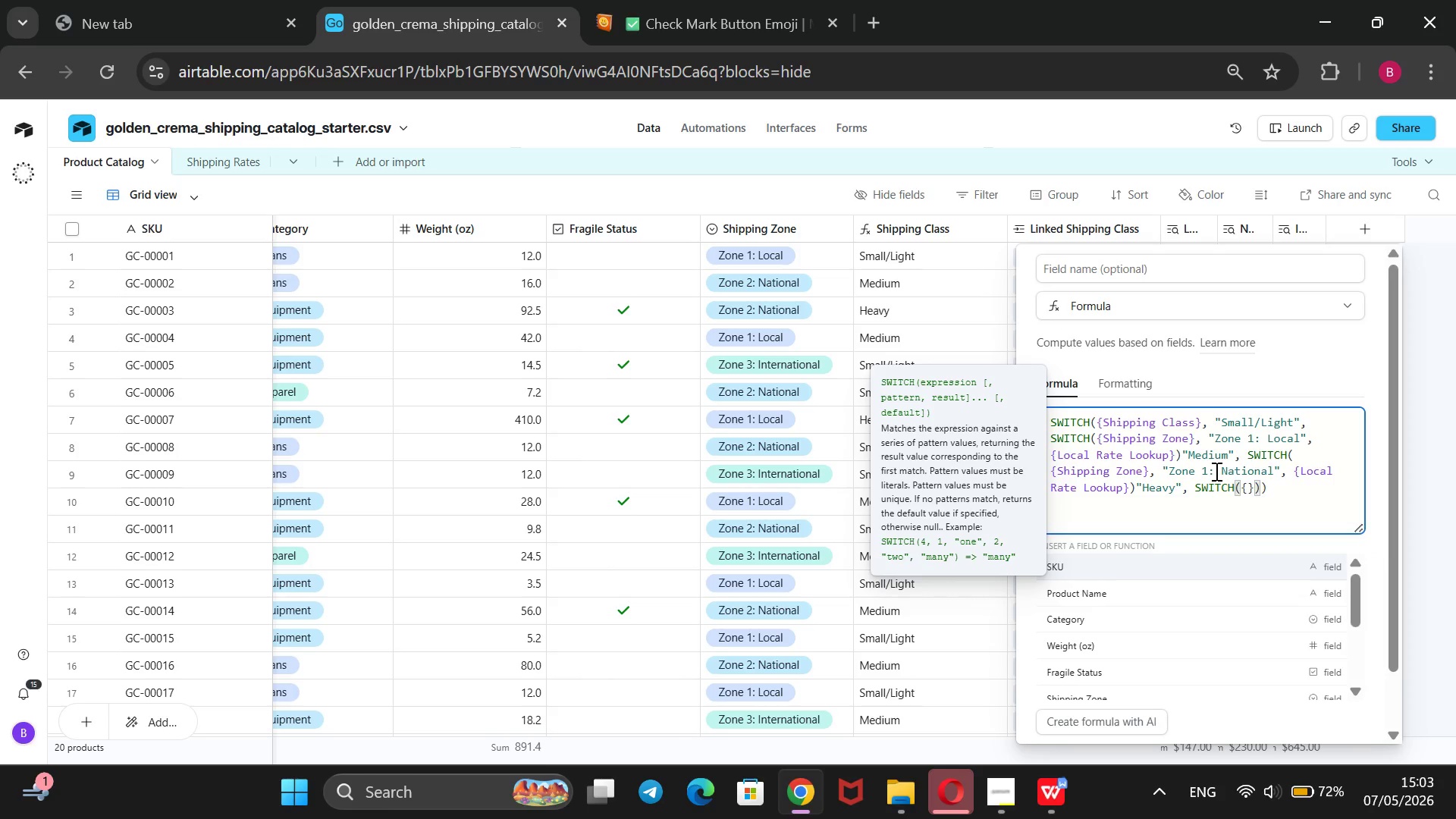 
key(ArrowDown)
 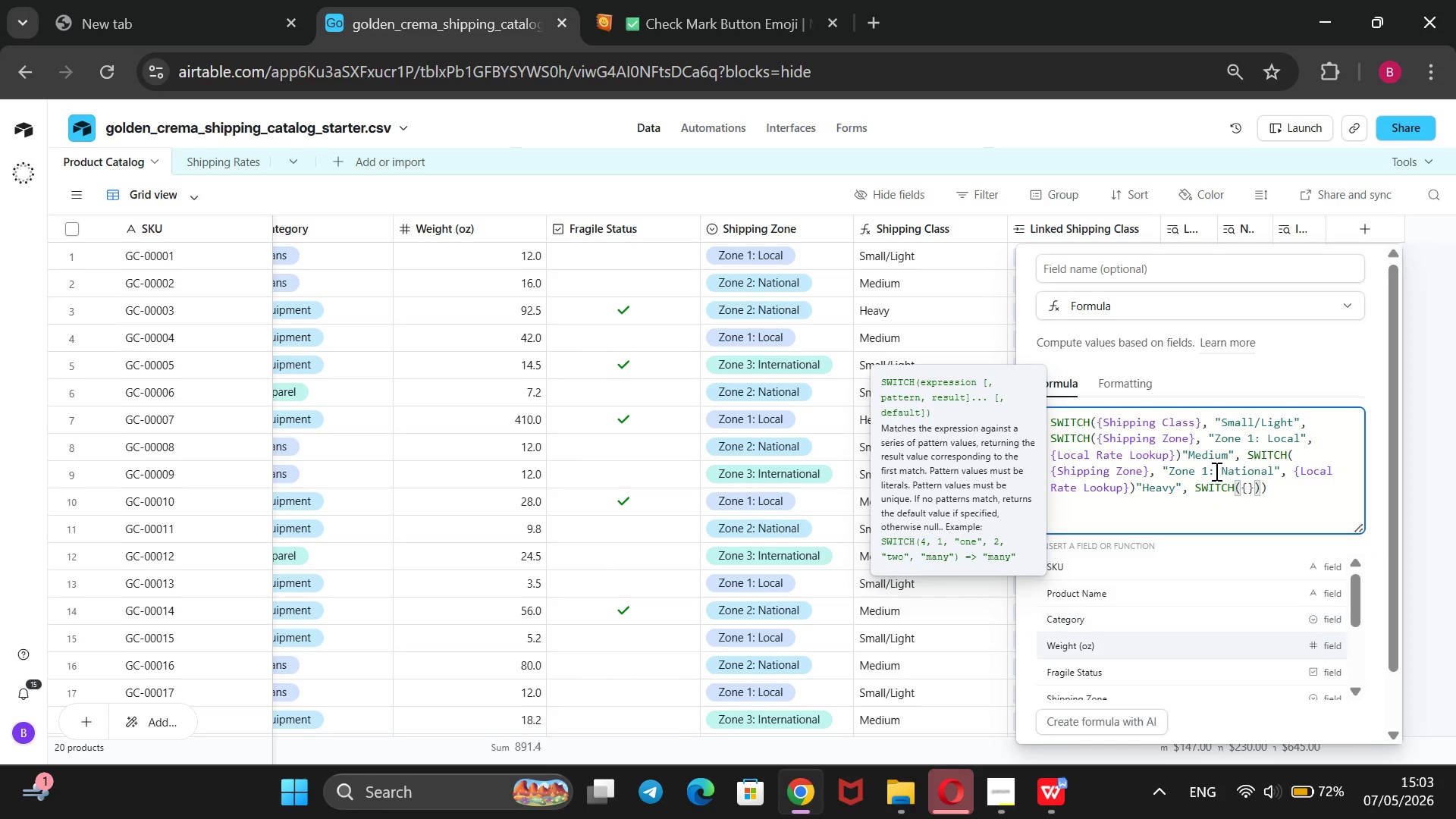 
key(ArrowDown)
 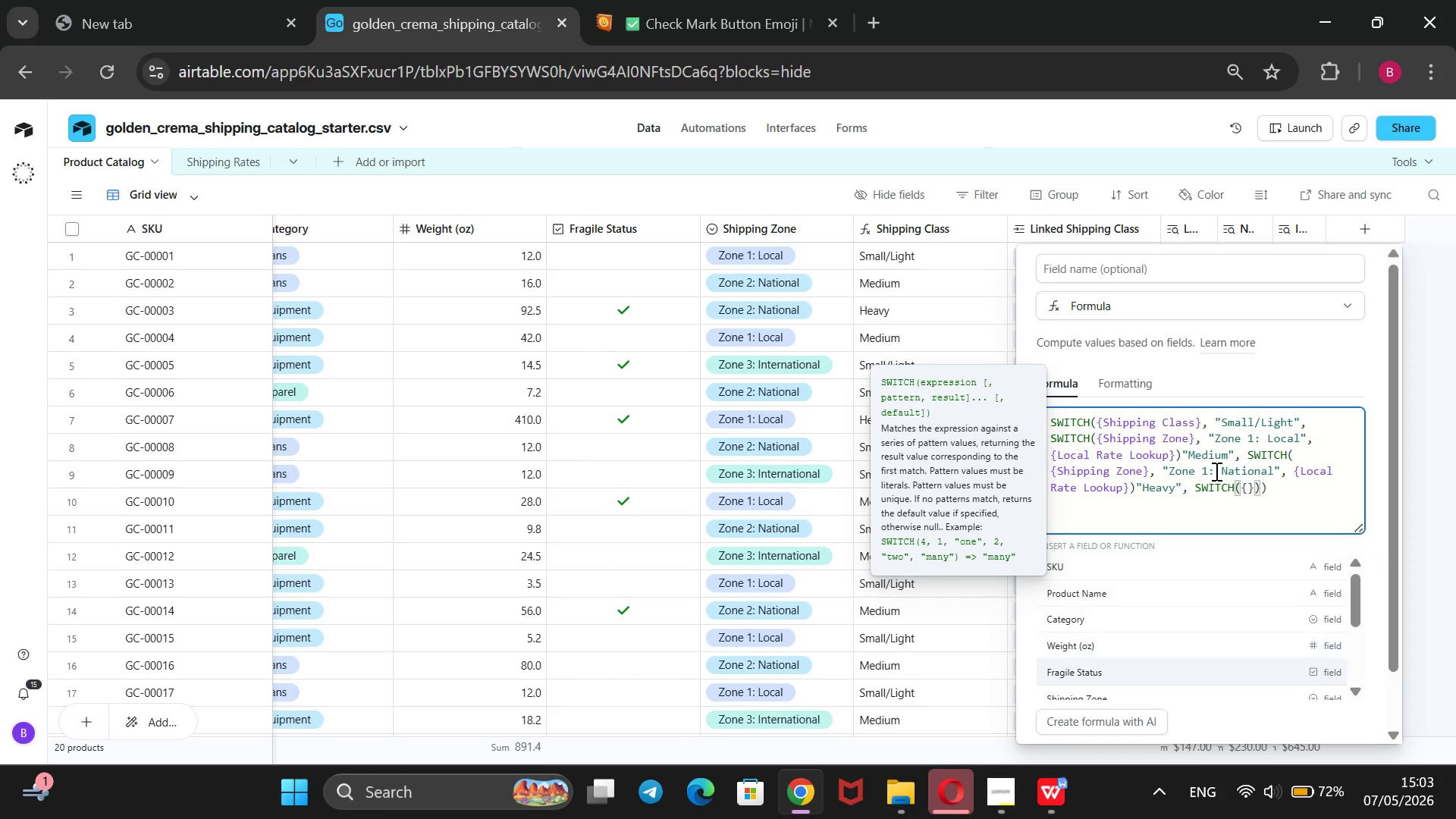 
key(ArrowDown)
 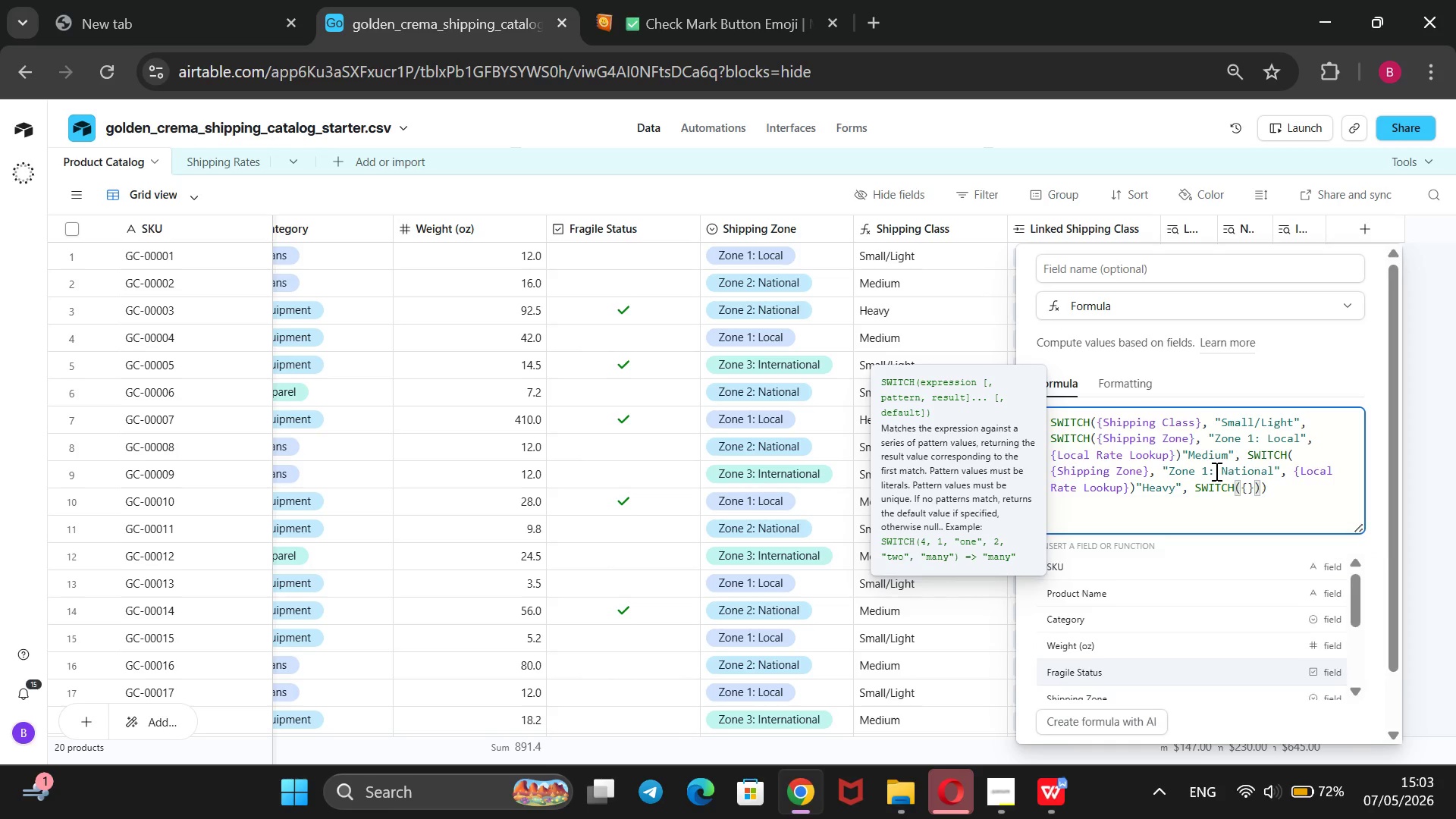 
key(ArrowDown)
 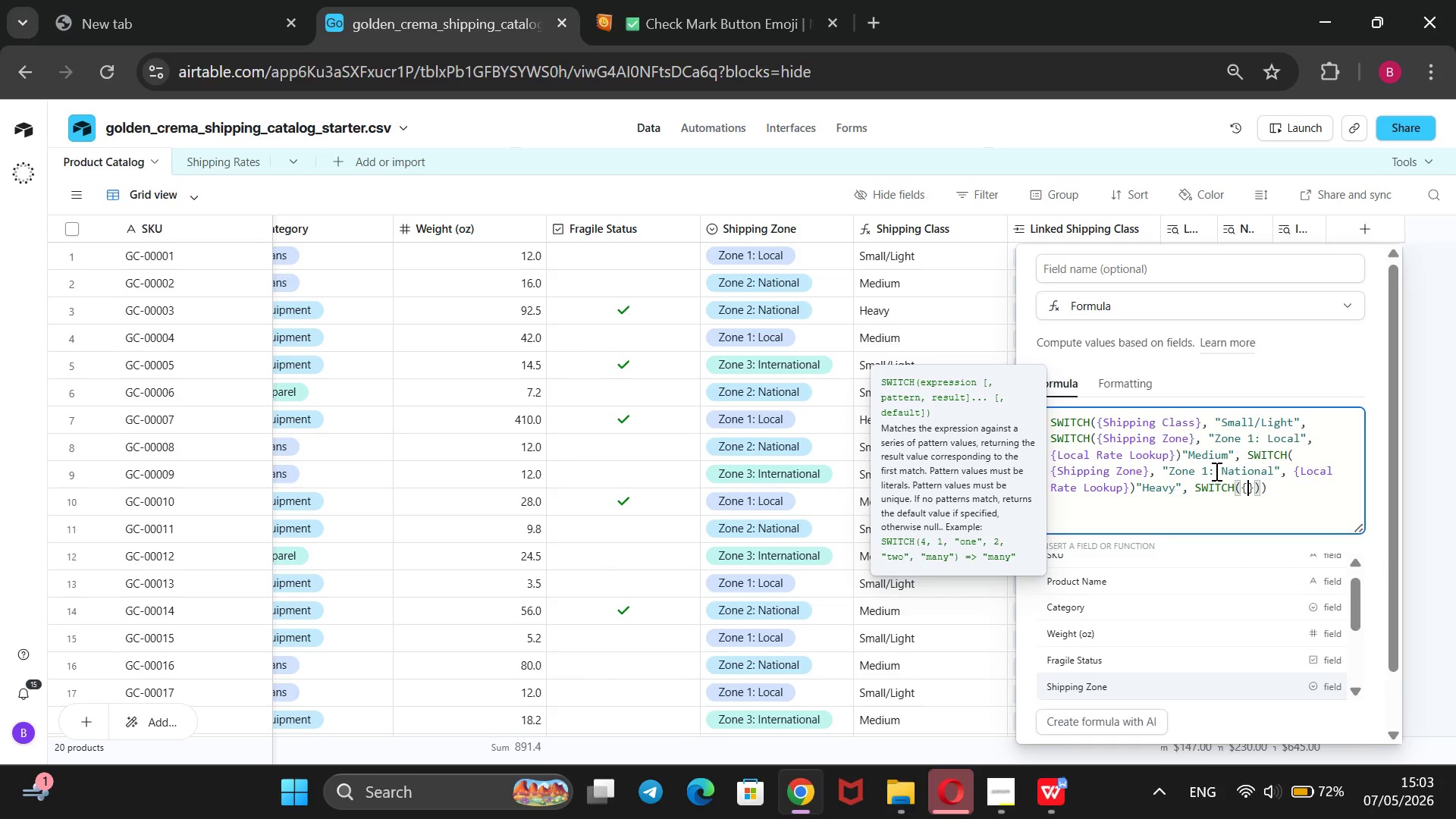 
key(ArrowDown)
 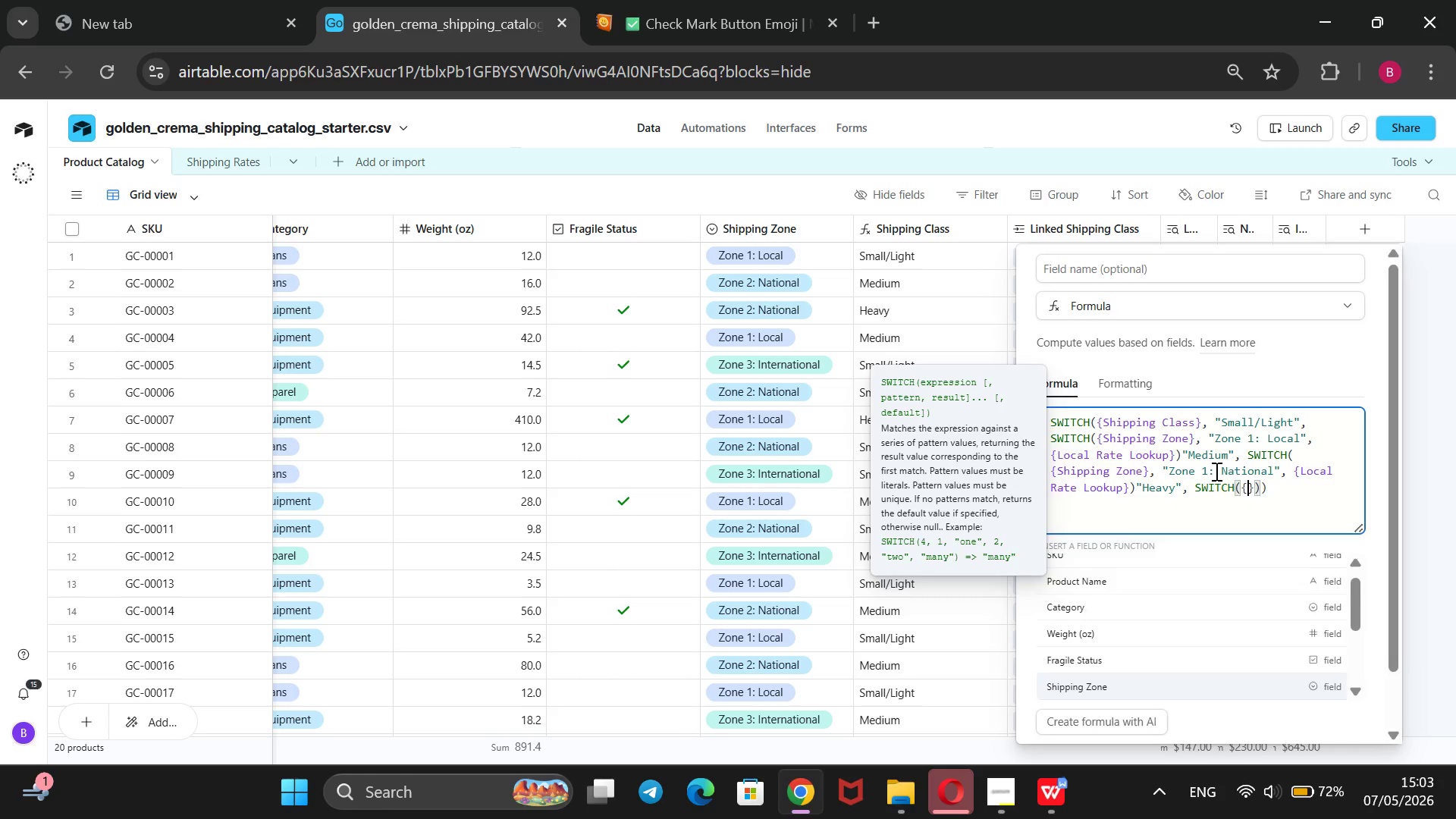 
key(Enter)
 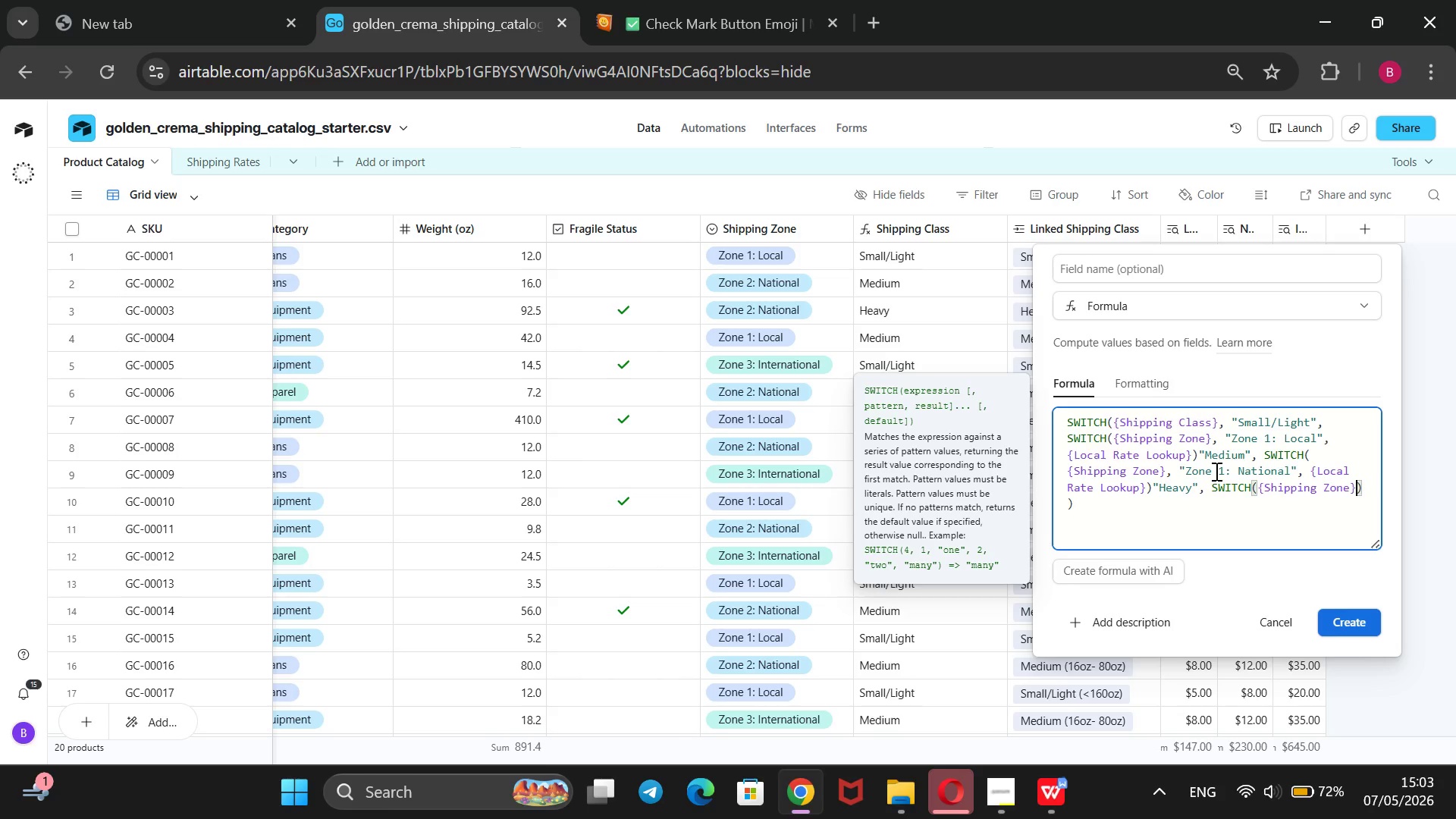 
key(Comma)
 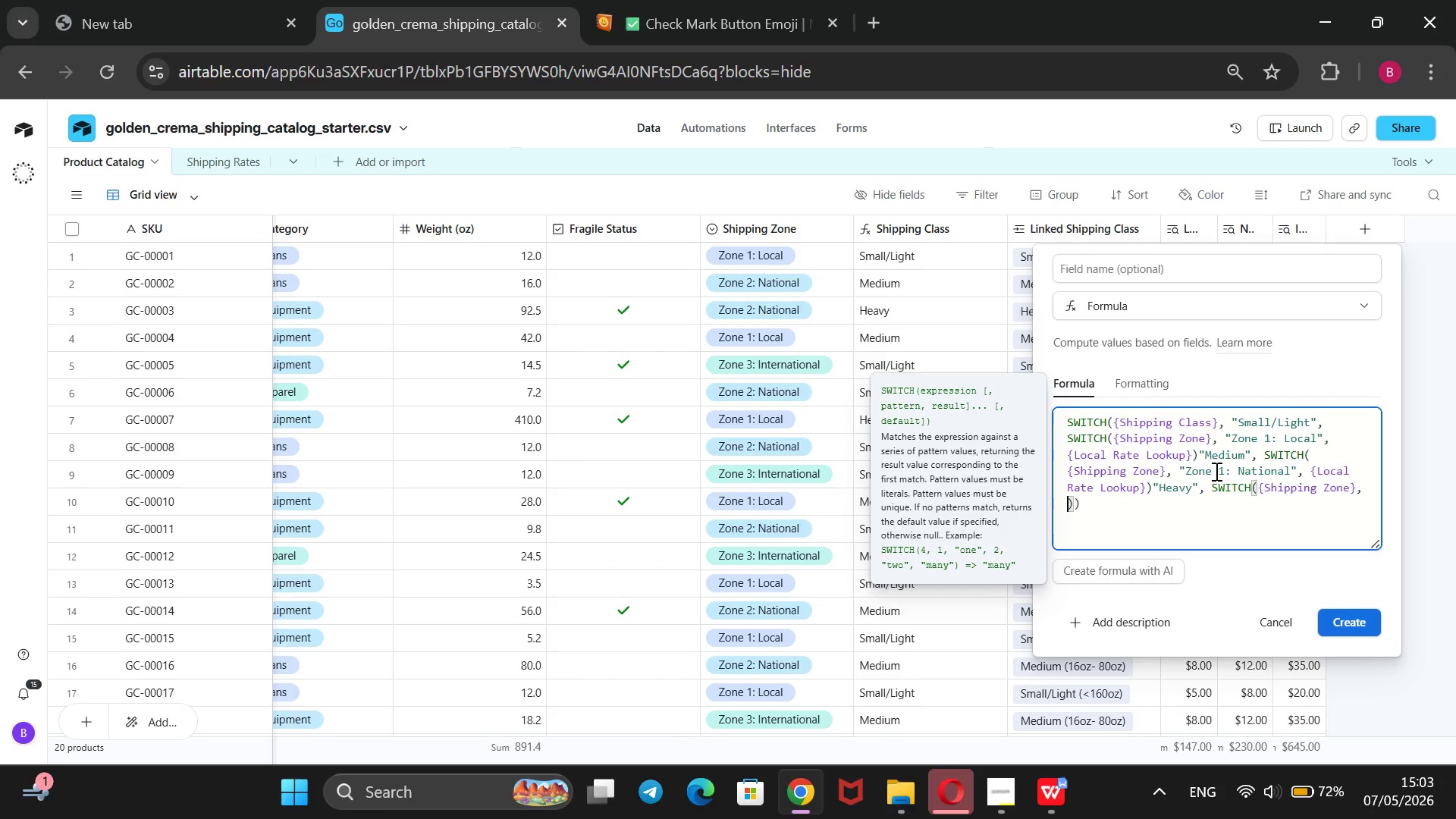 
wait(12.5)
 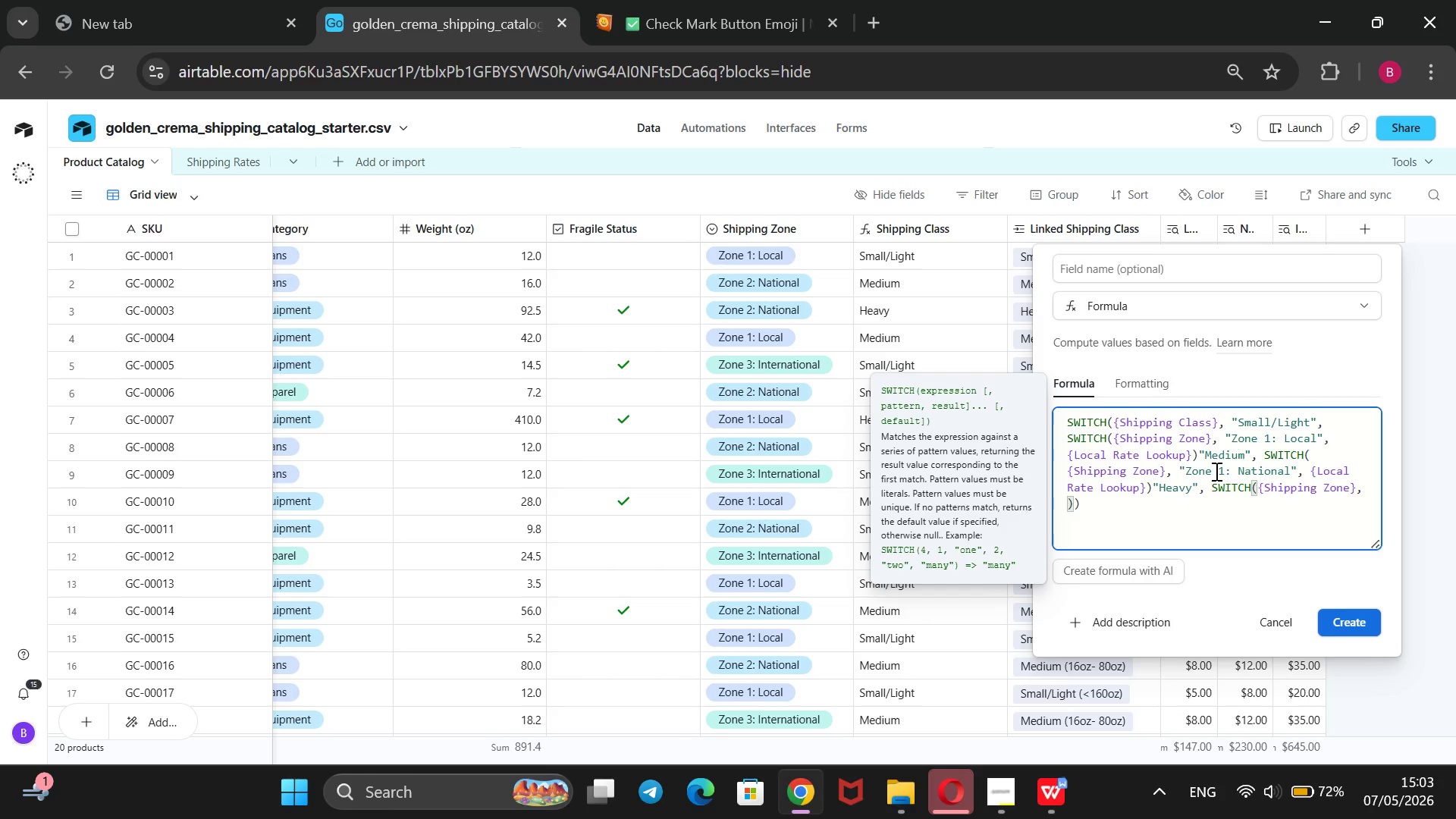 
type(@ZONE)
key(Backspace)
key(Backspace)
key(Backspace)
type(one 1:Local)
 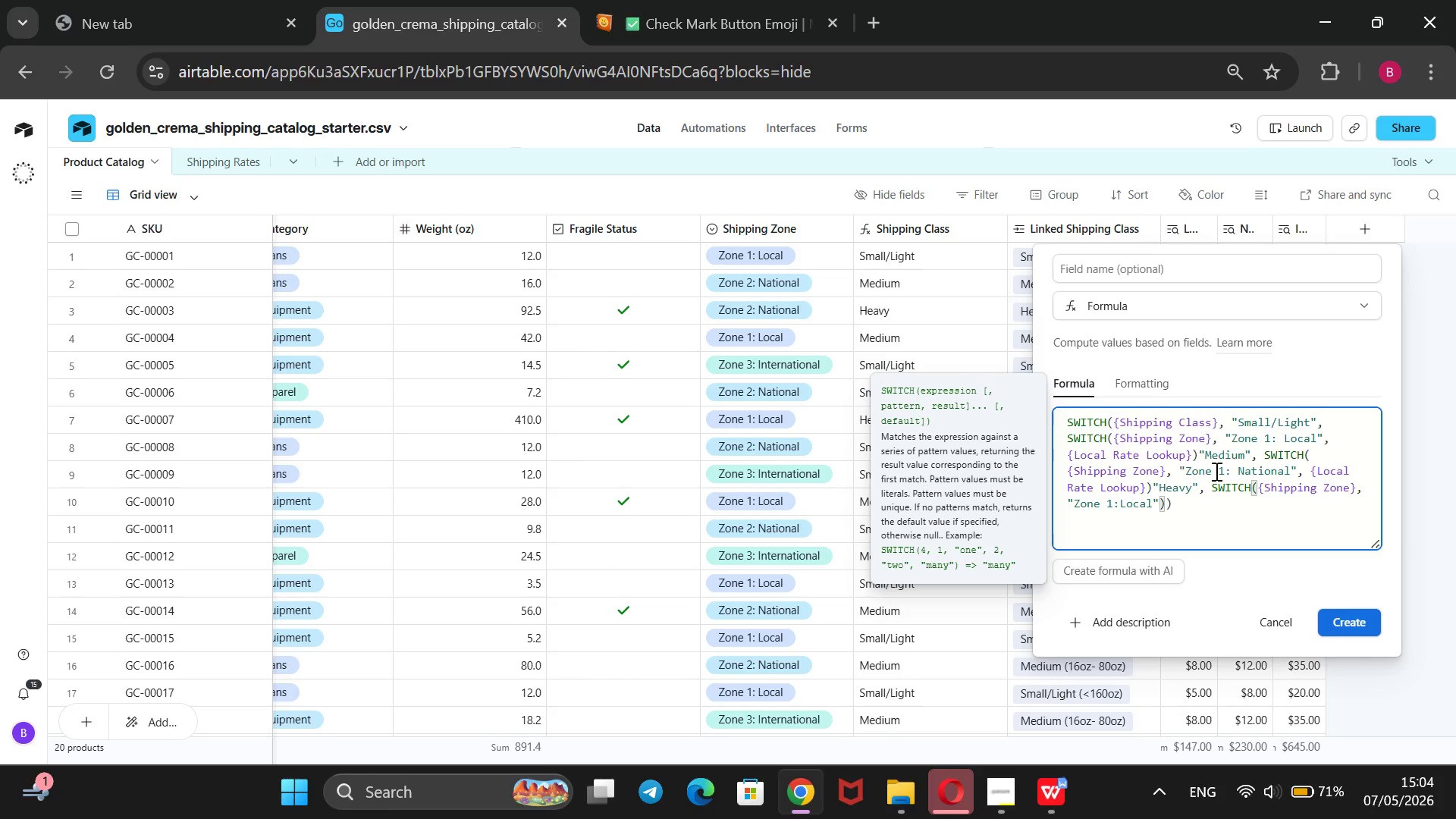 
key(ArrowRight)
 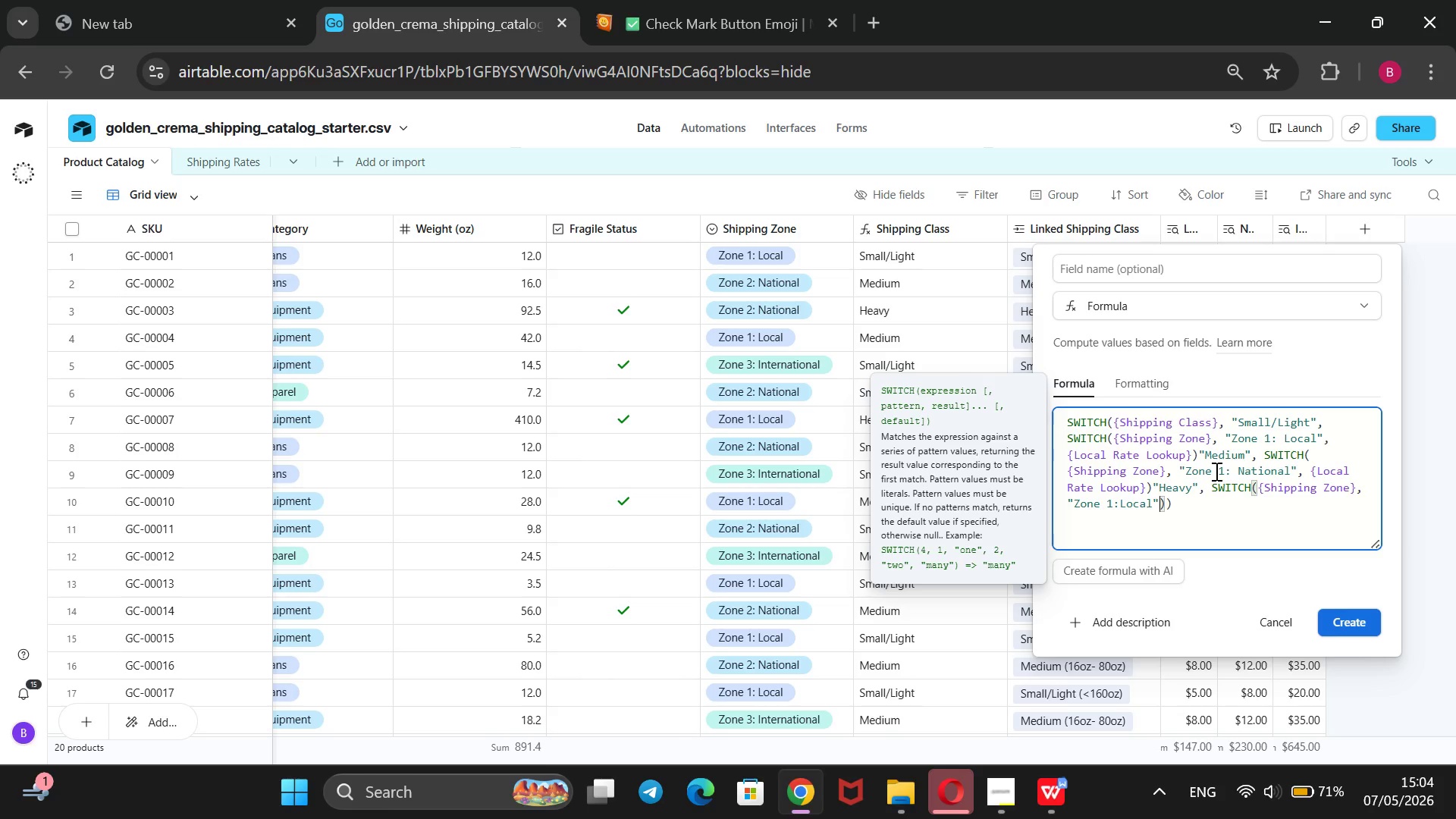 
key(Comma)
 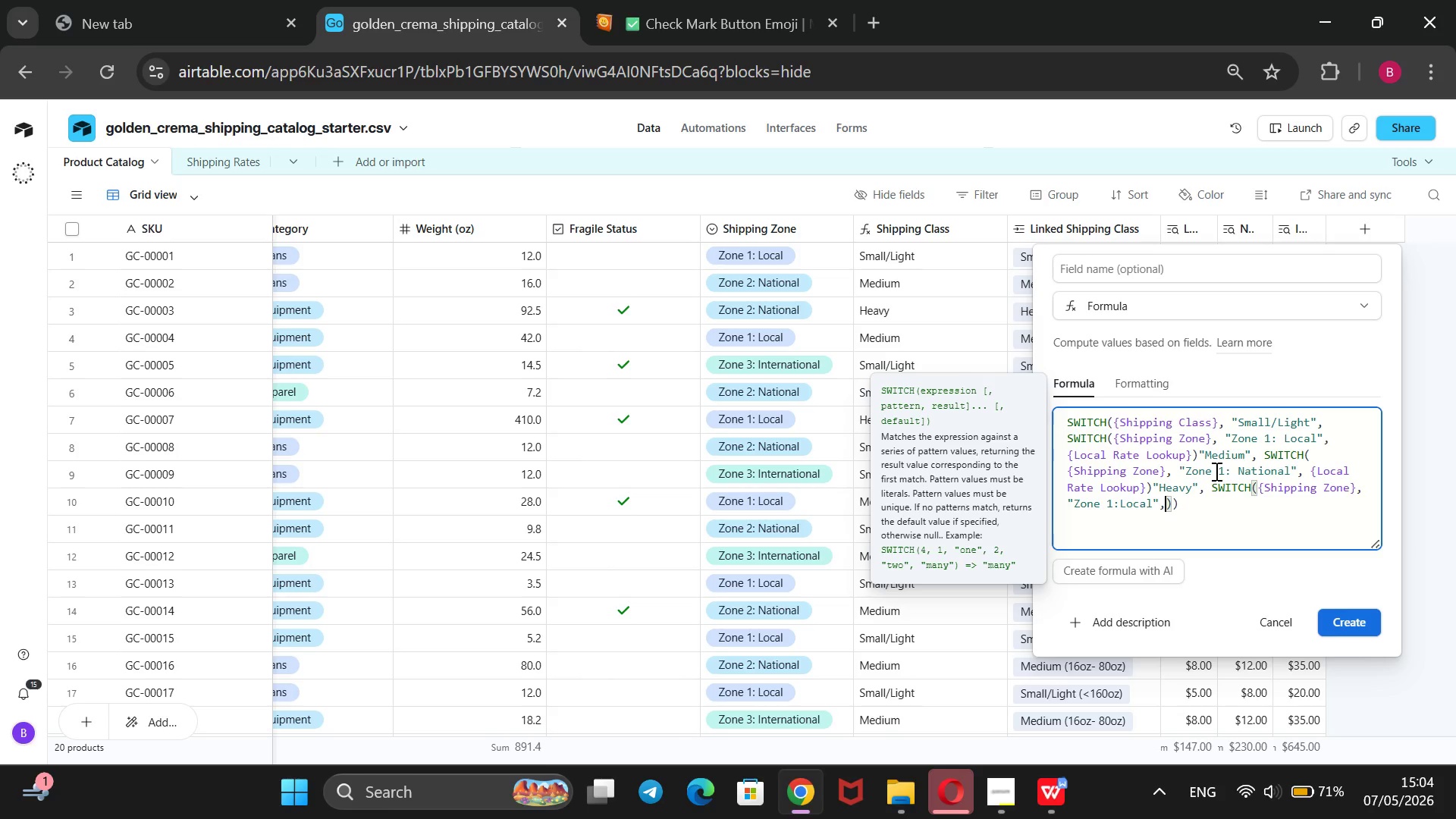 
key(Space)
 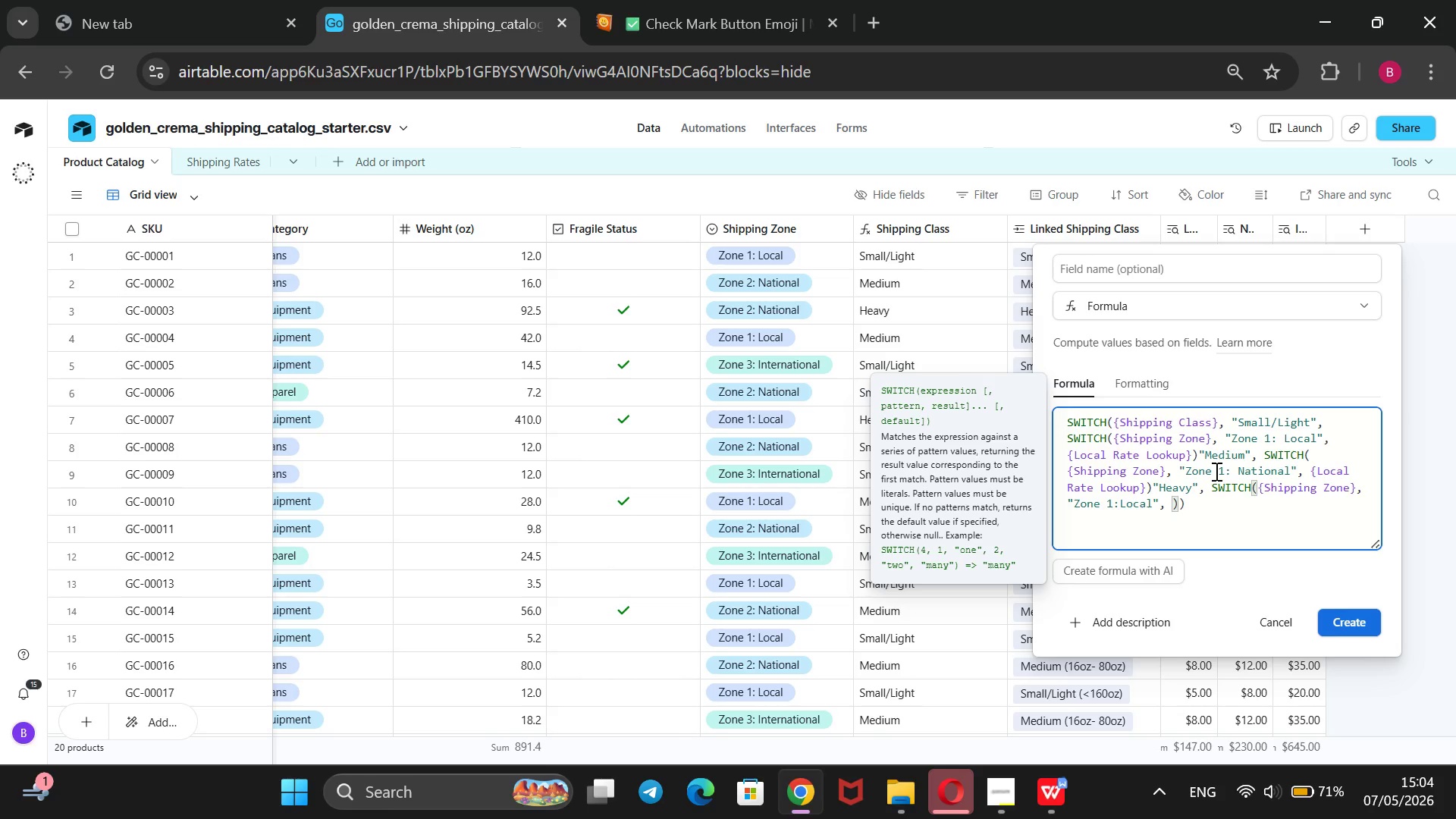 
key(Shift+BracketLeft)
 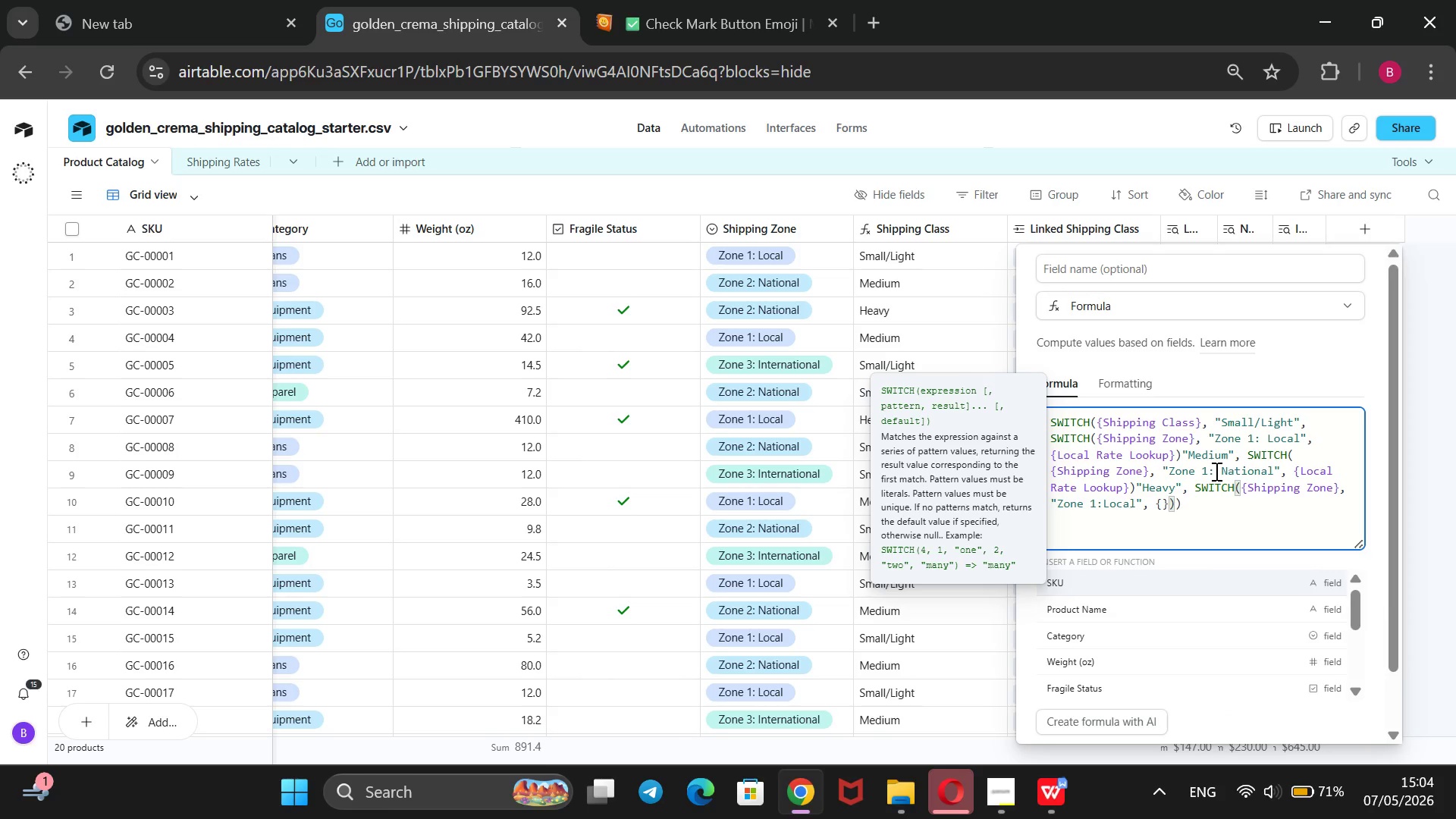 
key(ArrowDown)
 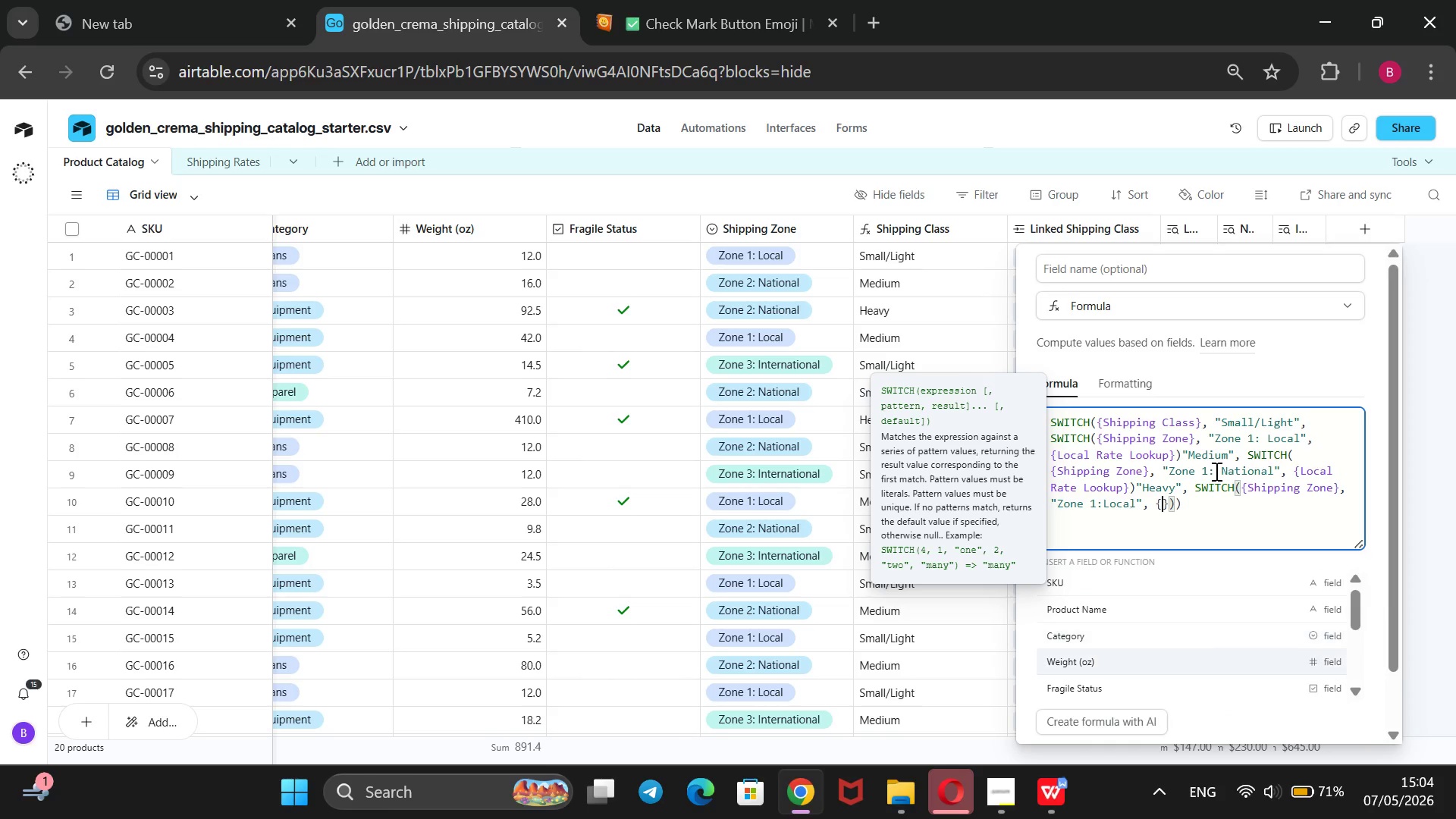 
key(ArrowDown)
 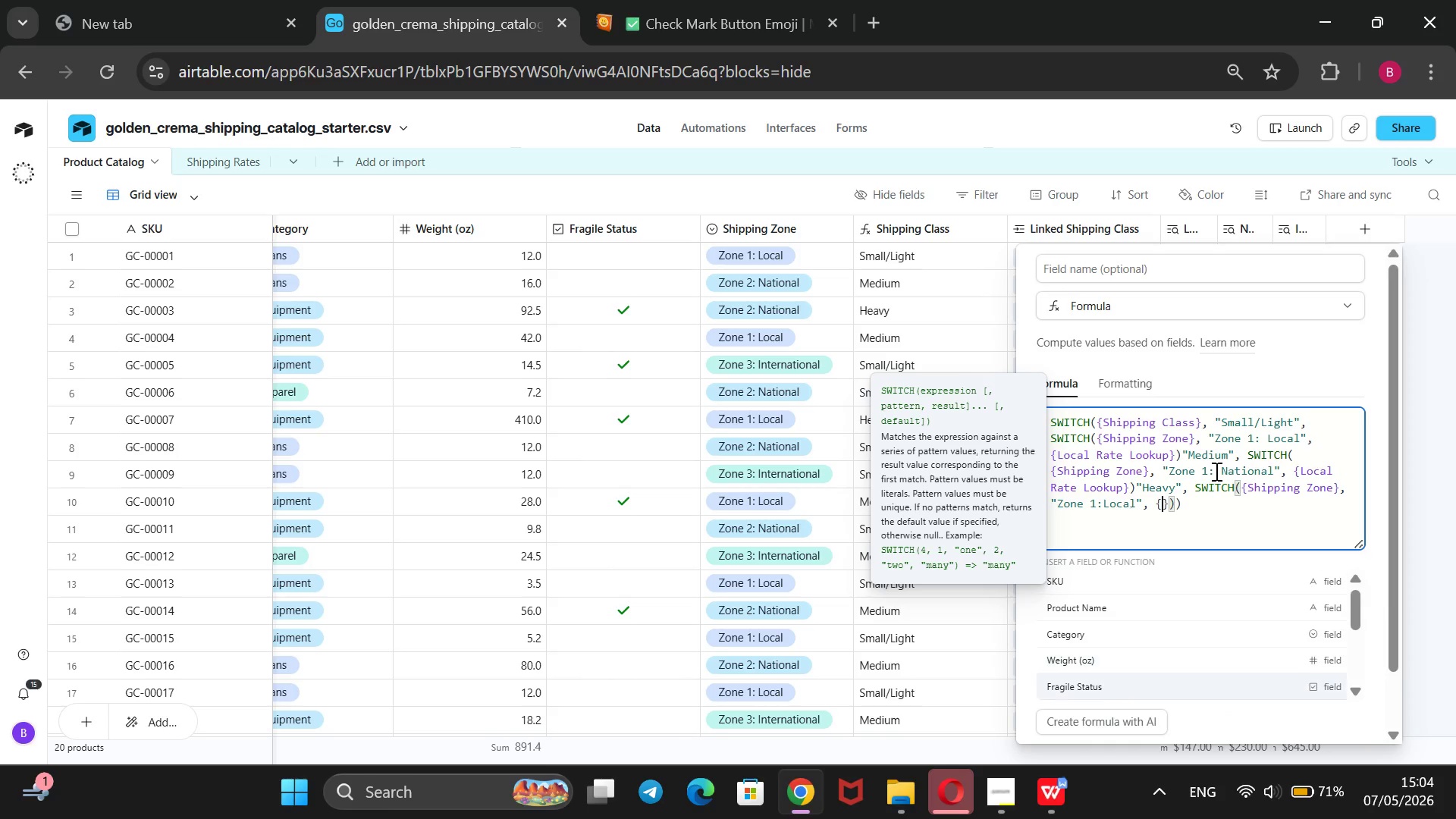 
key(ArrowDown)
 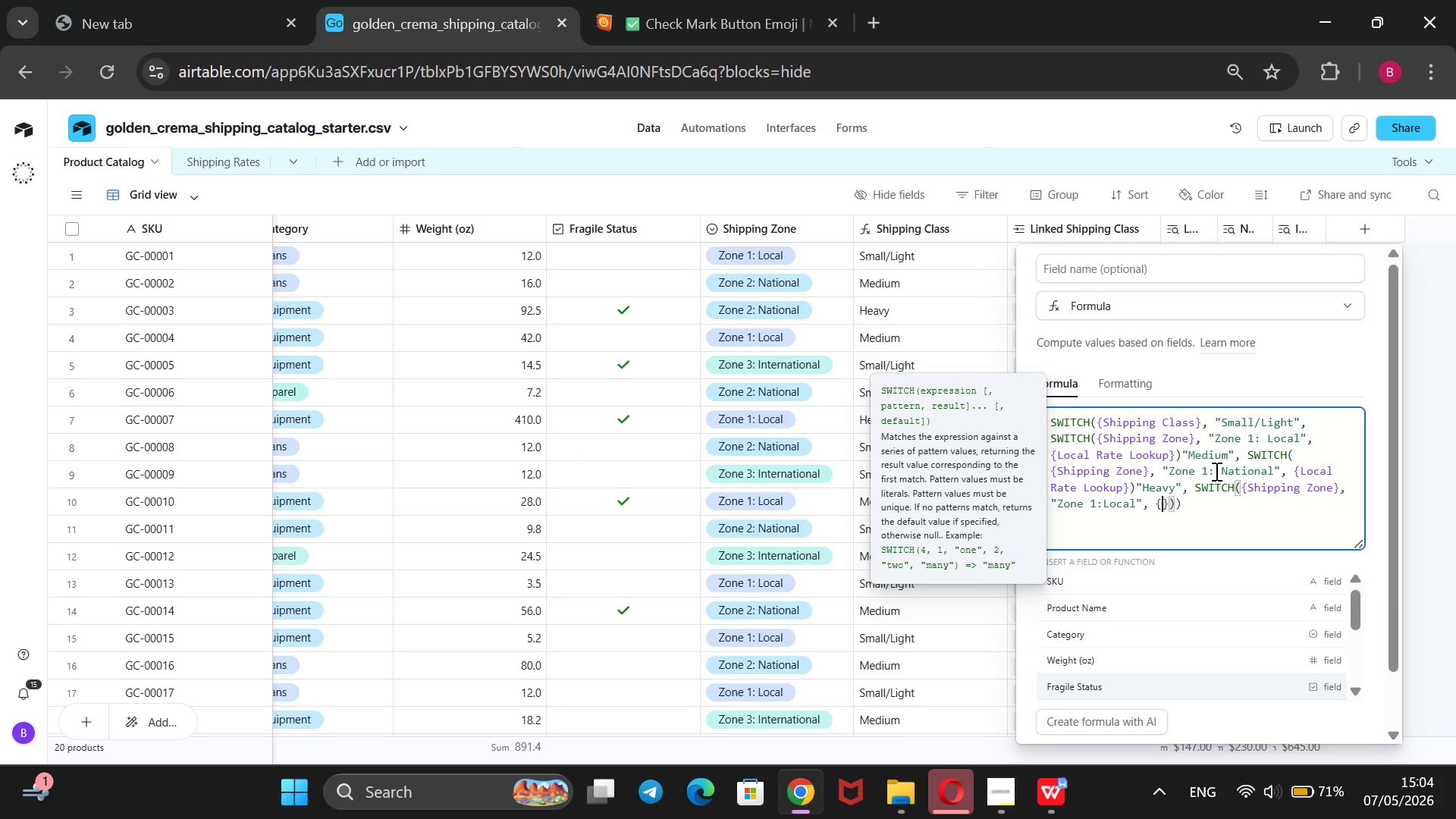 
key(ArrowDown)
 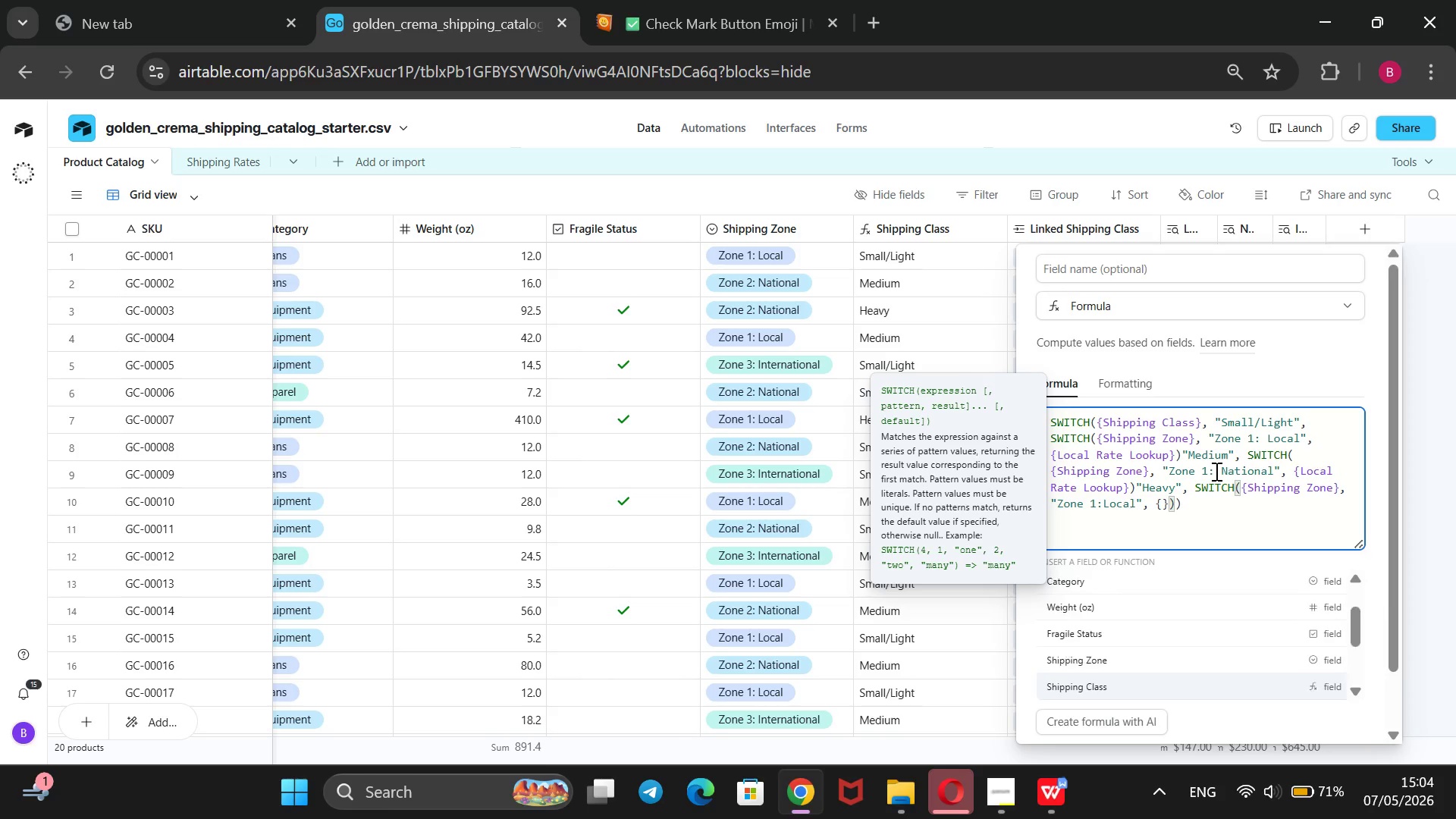 
key(ArrowDown)
 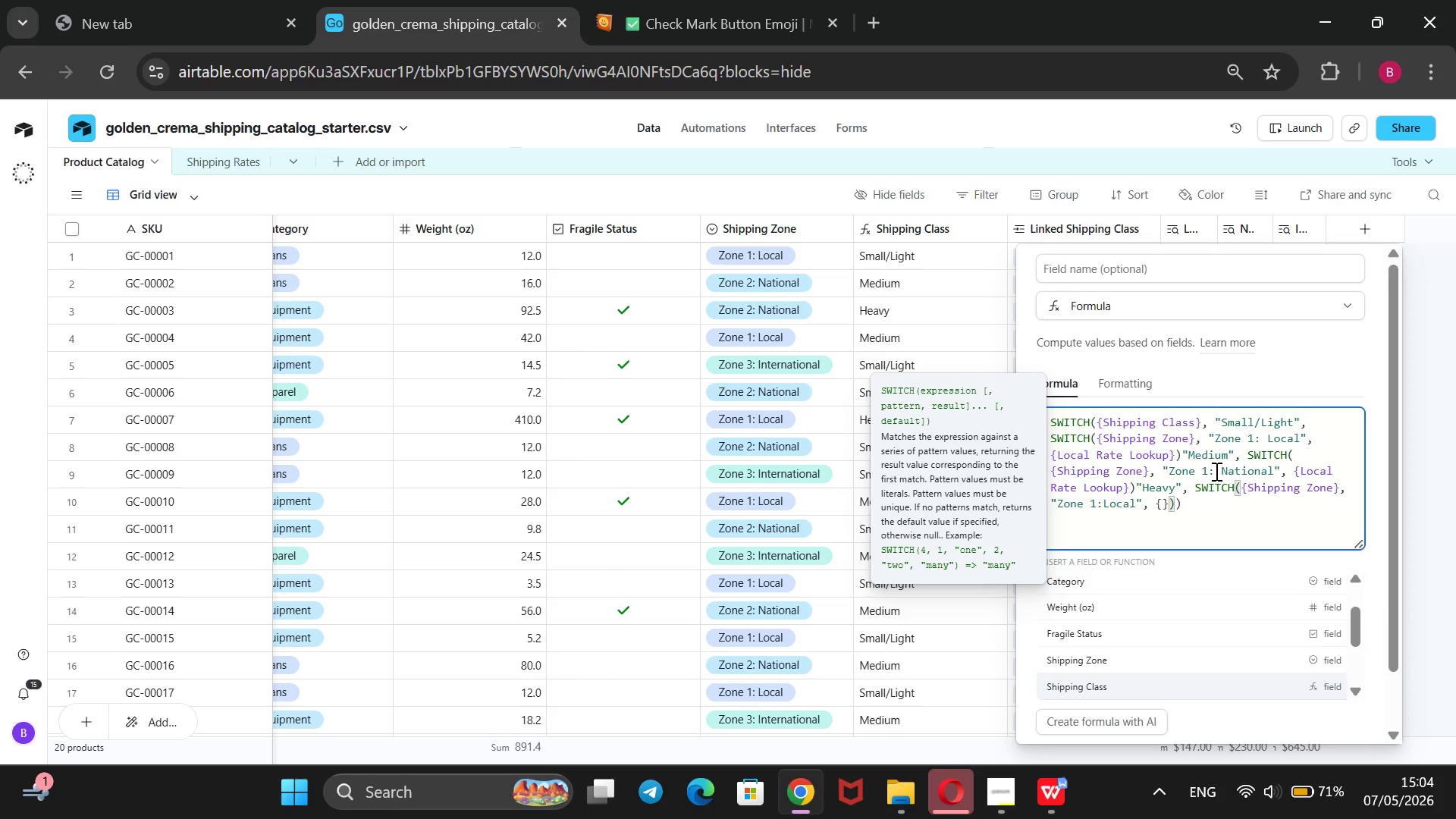 
key(ArrowDown)
 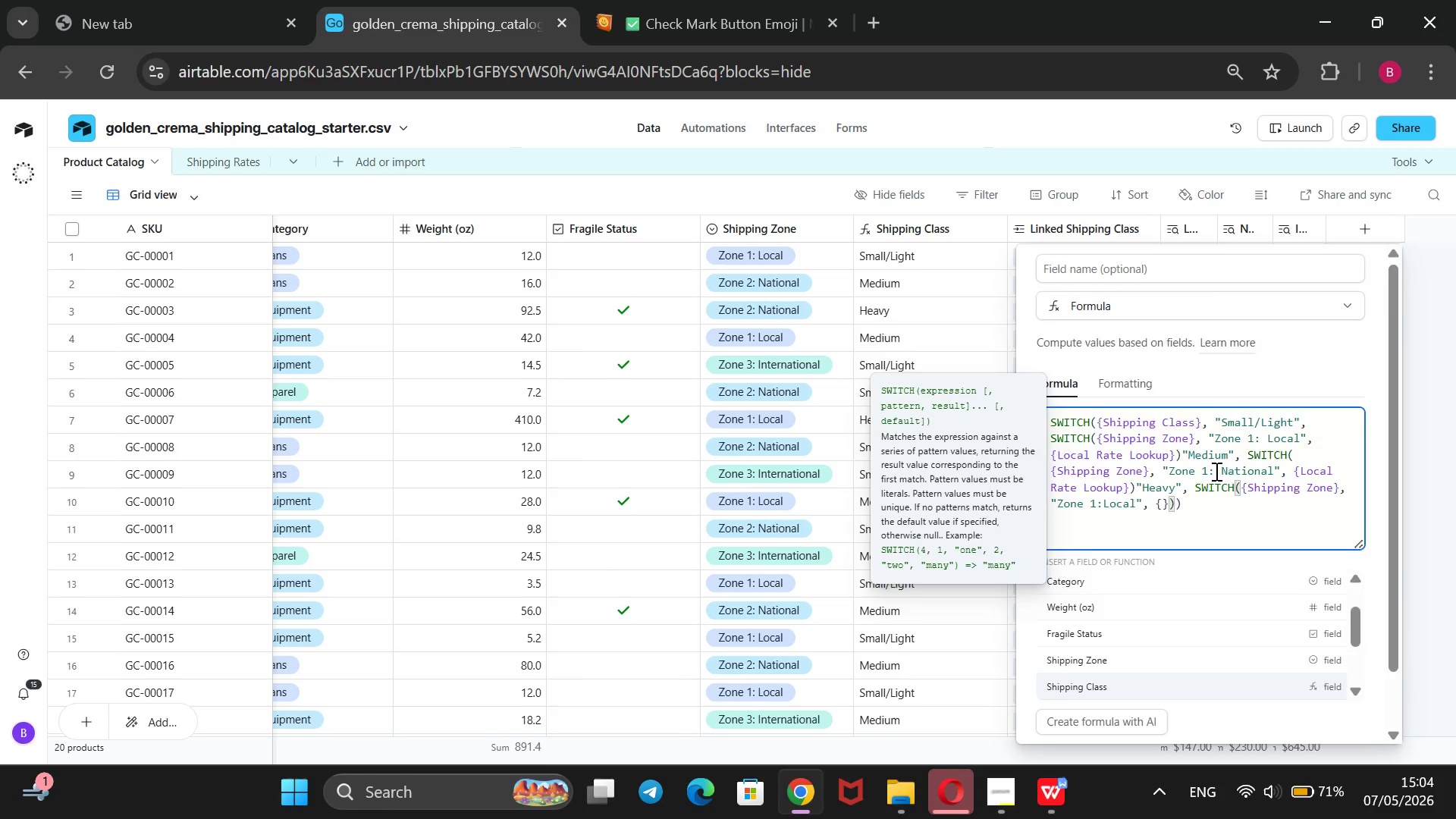 
key(ArrowUp)
 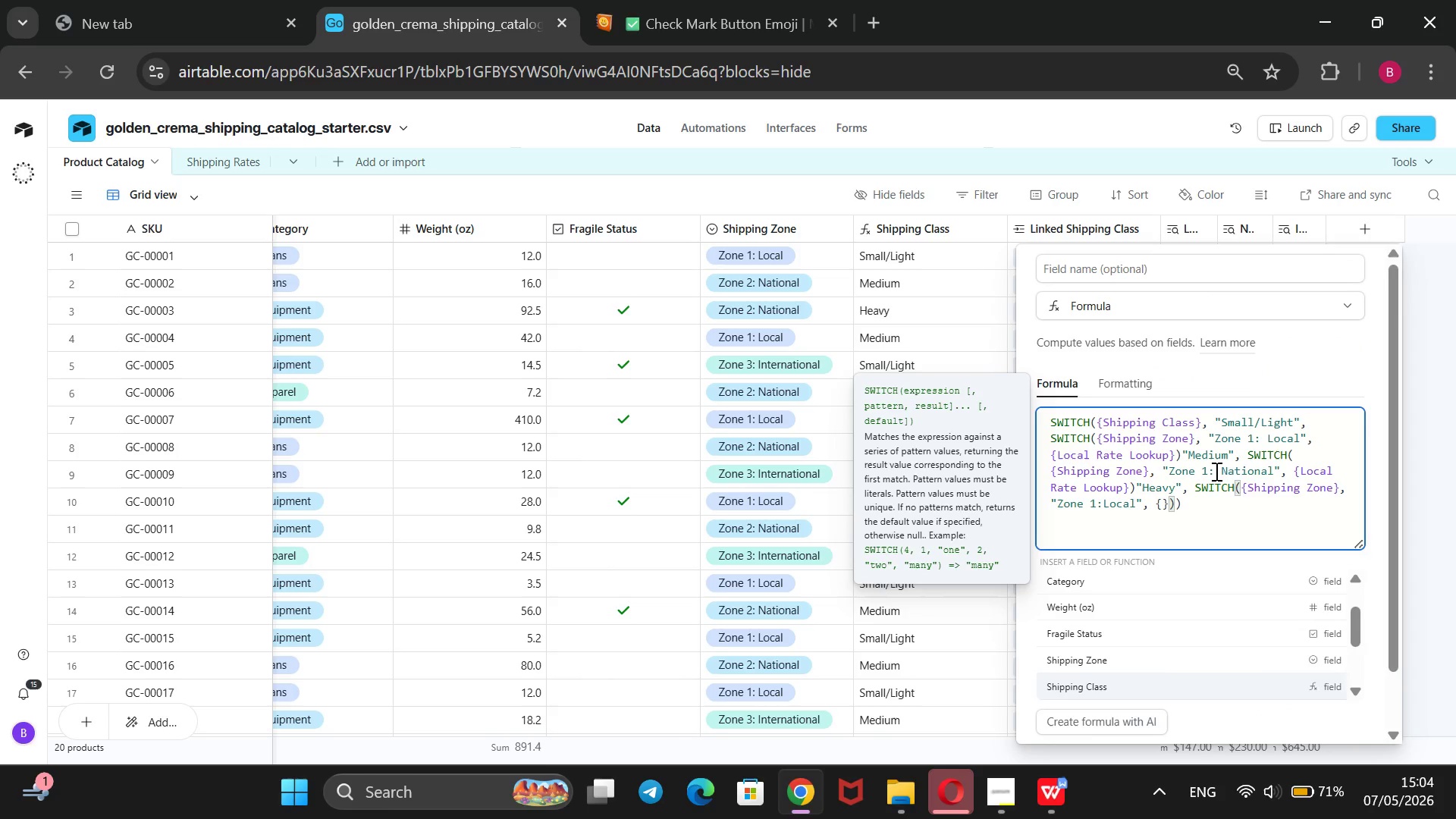 
key(ArrowDown)
 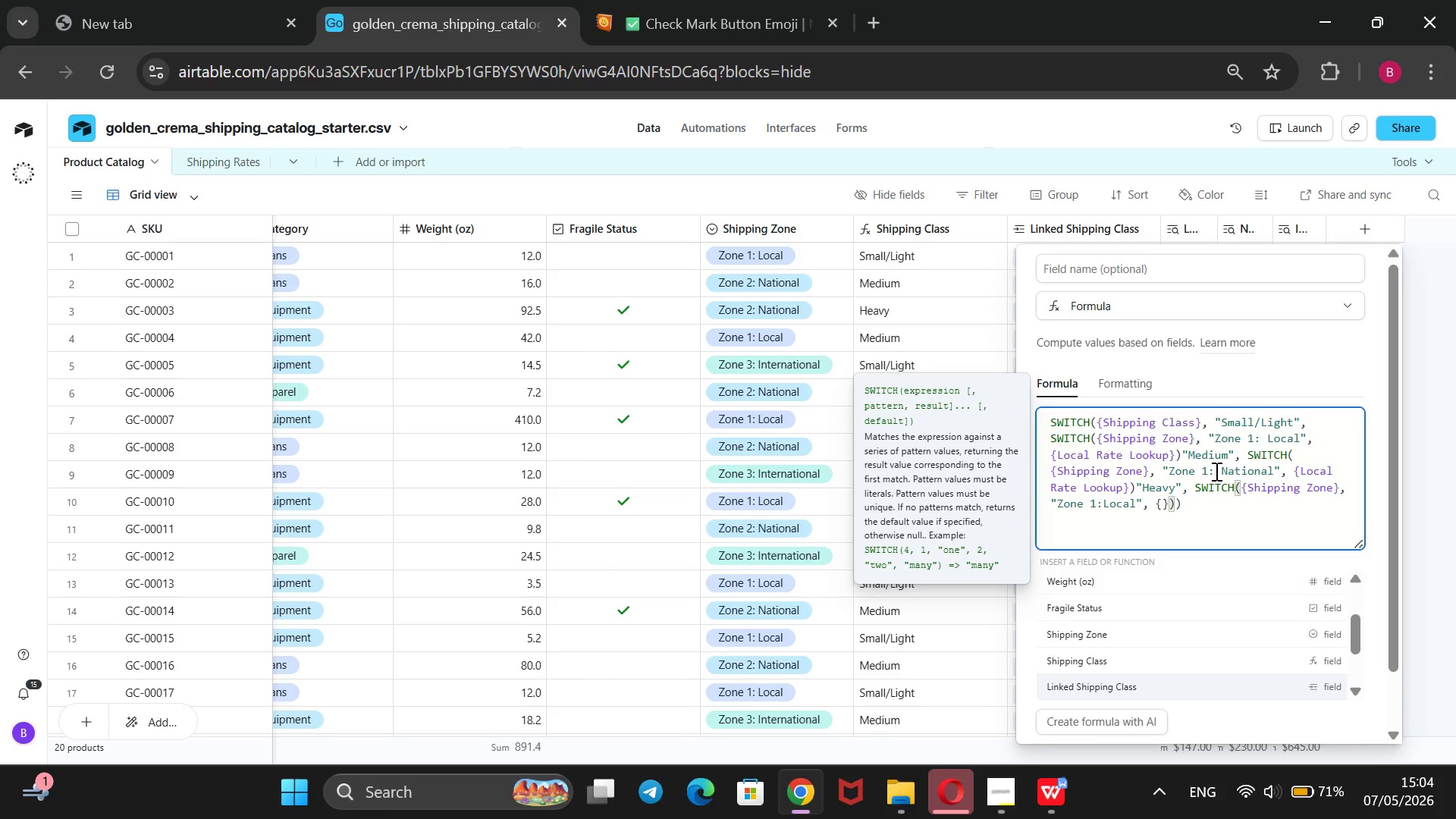 
key(ArrowDown)
 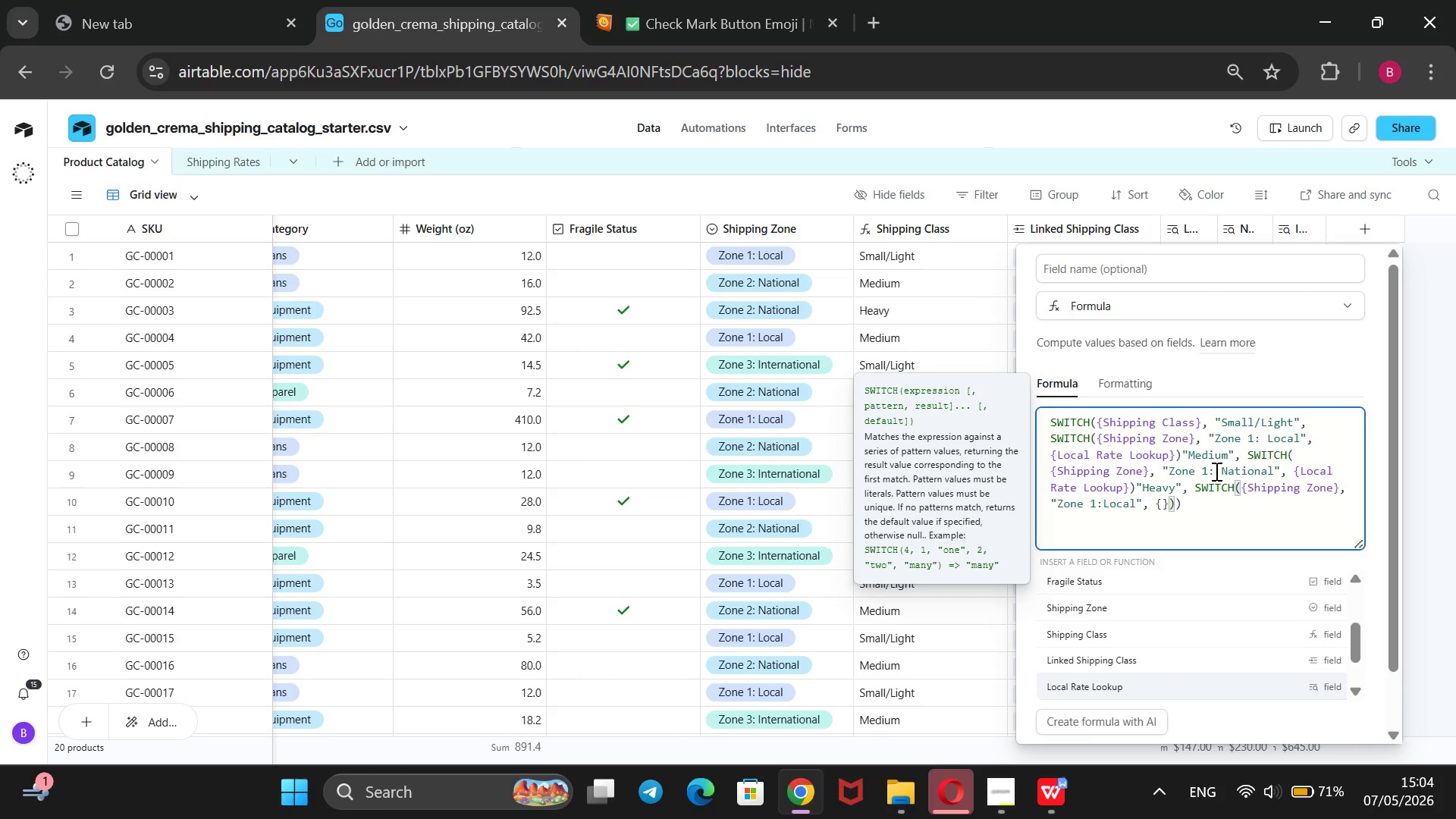 
key(ArrowDown)
 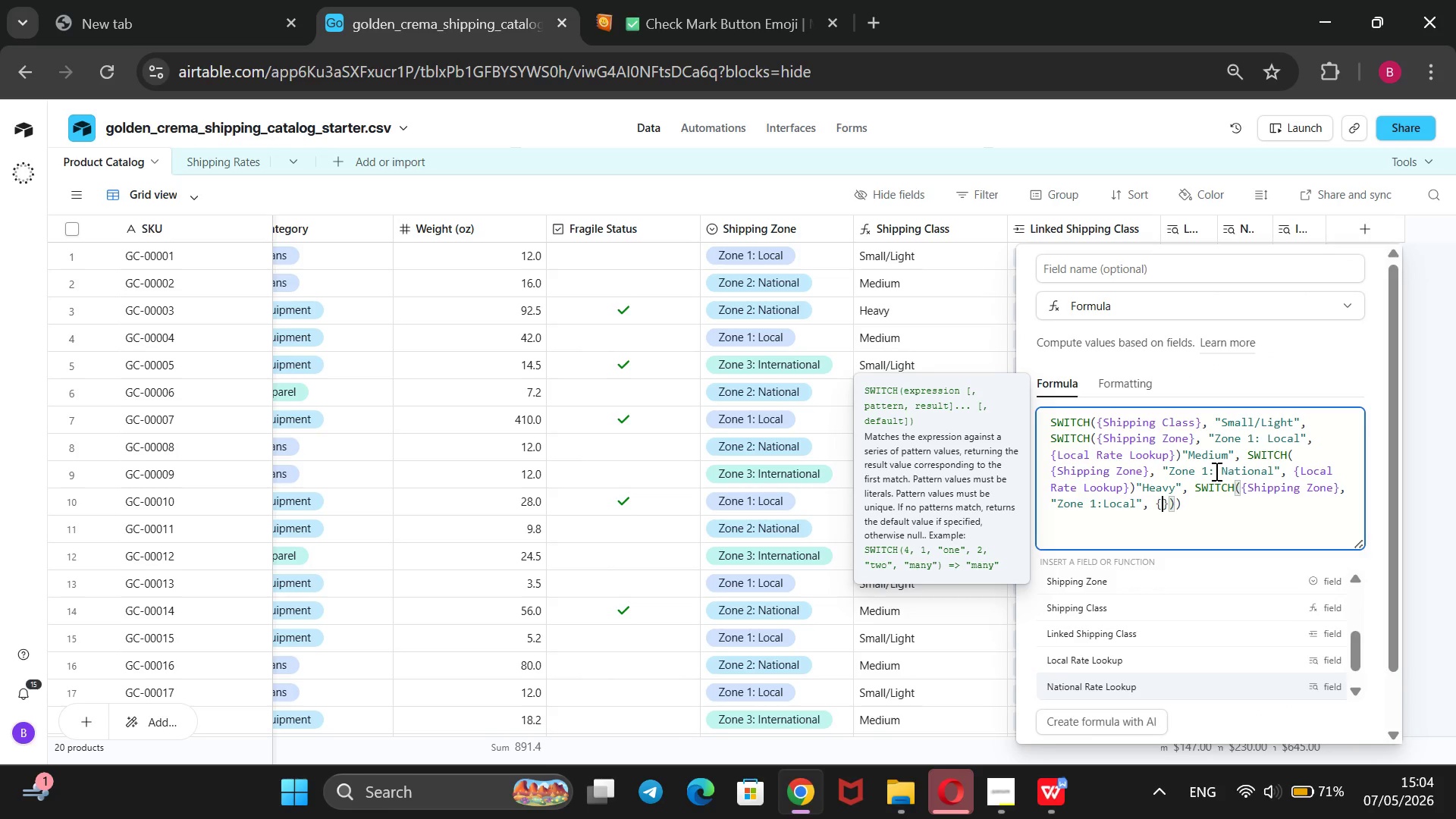 
key(ArrowDown)
 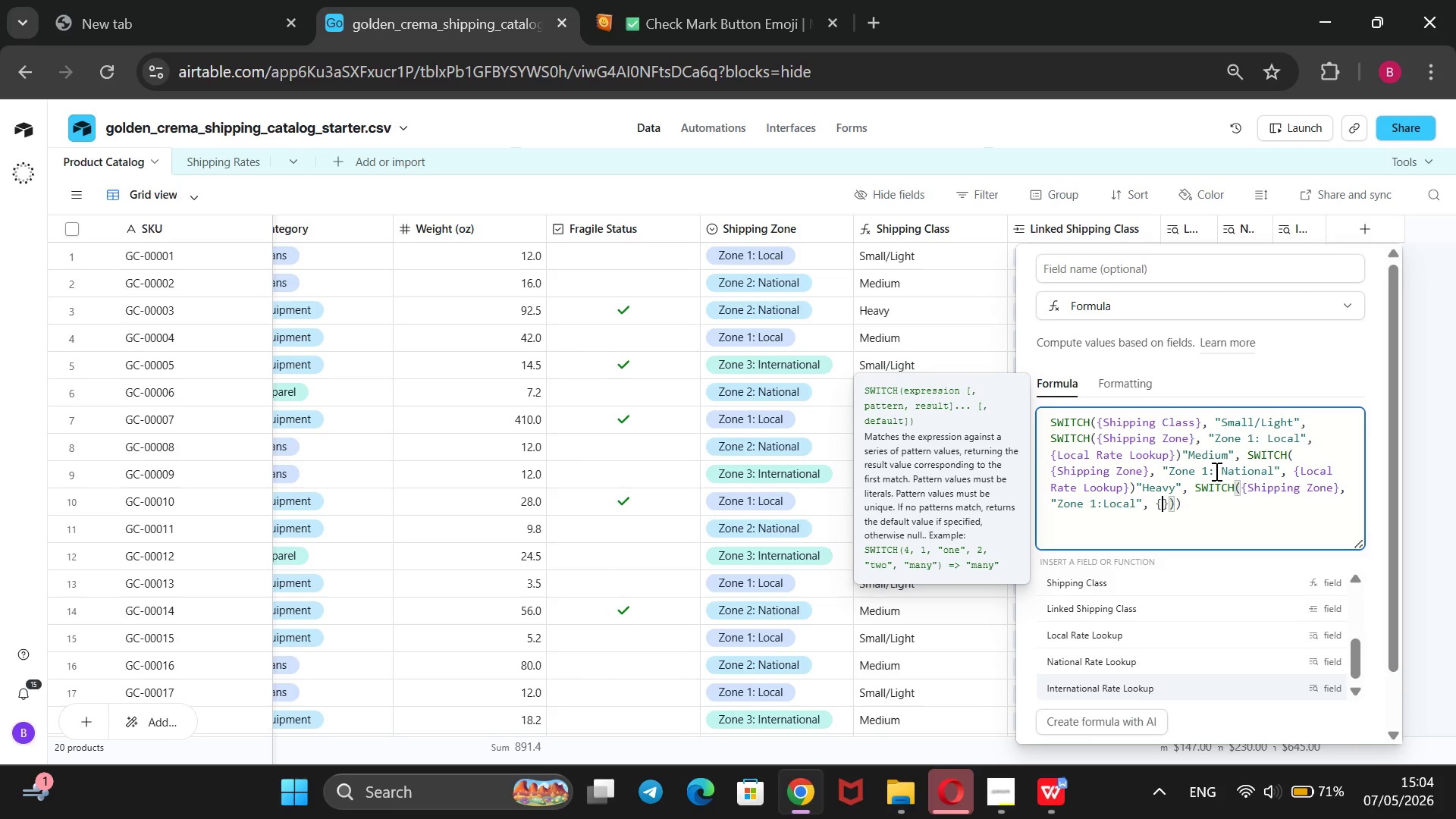 
key(ArrowDown)
 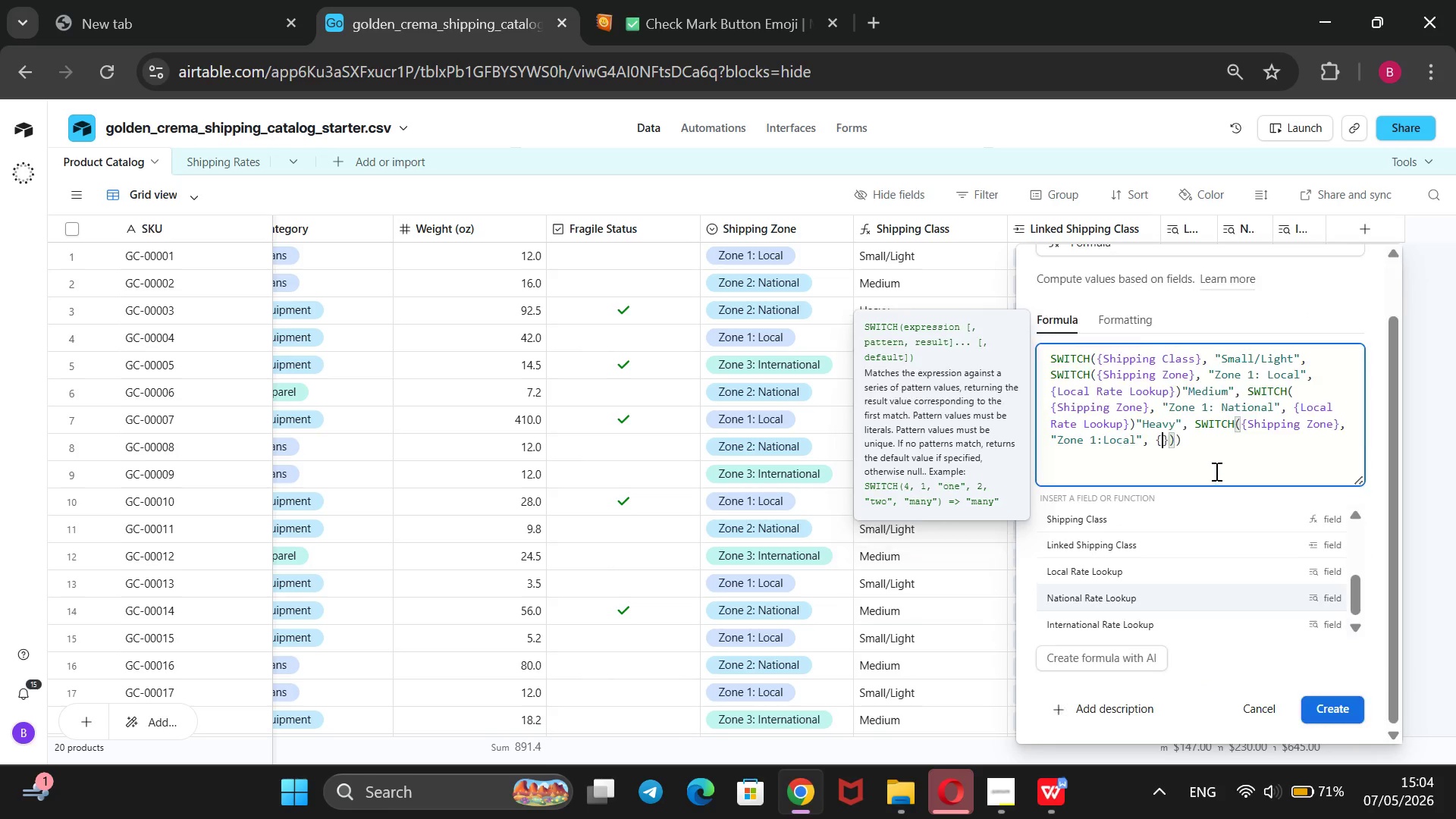 
key(ArrowUp)
 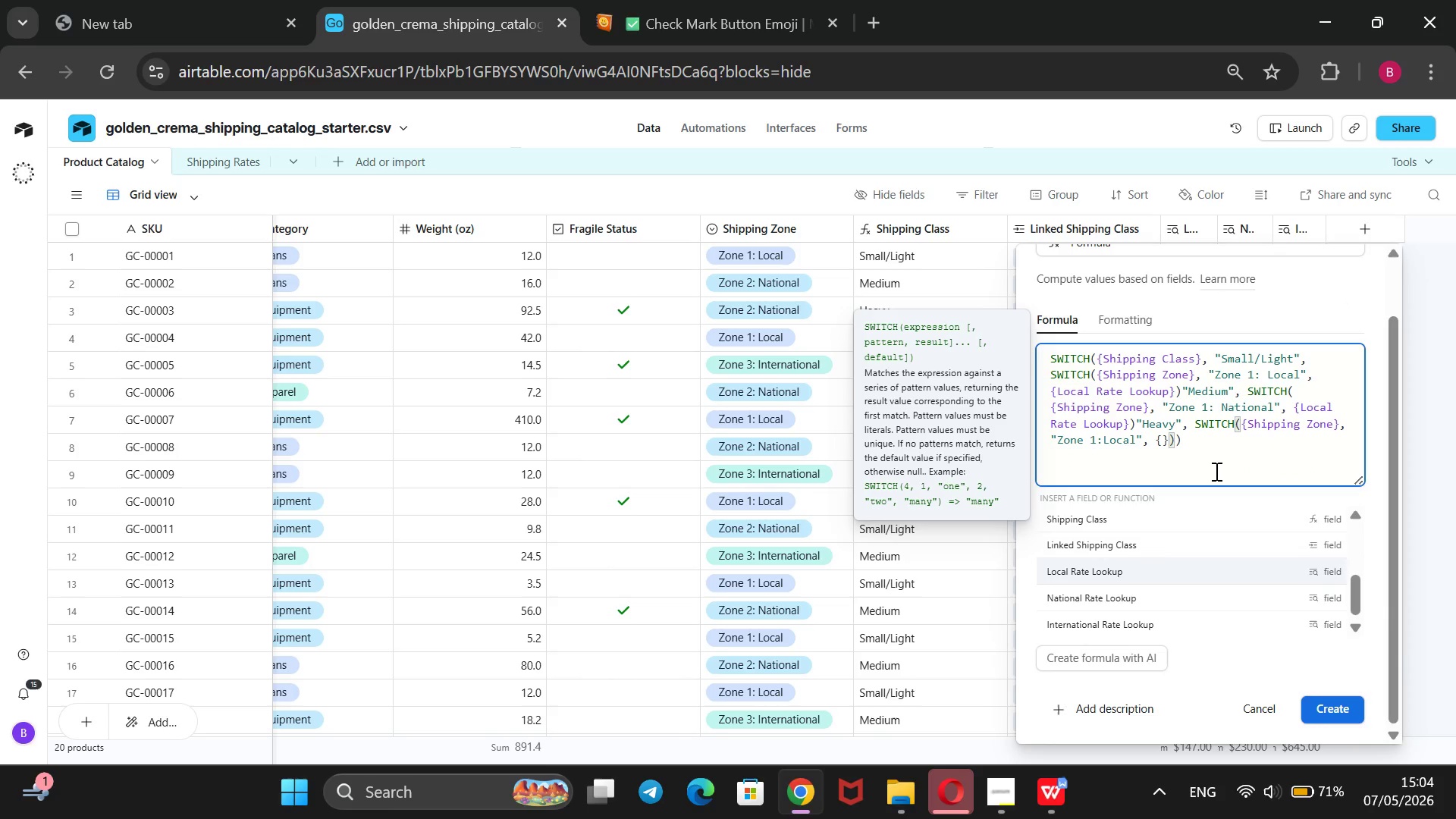 